 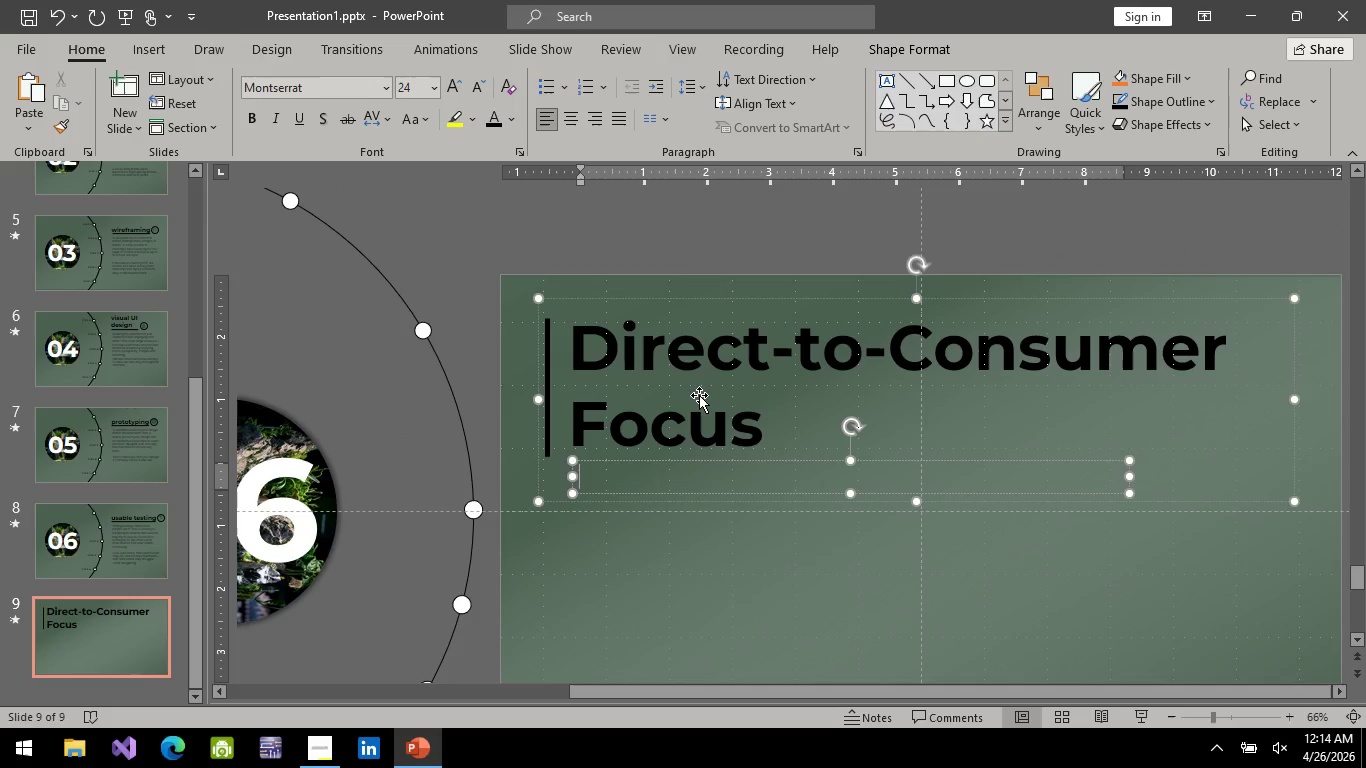 
double_click([92, 338])
 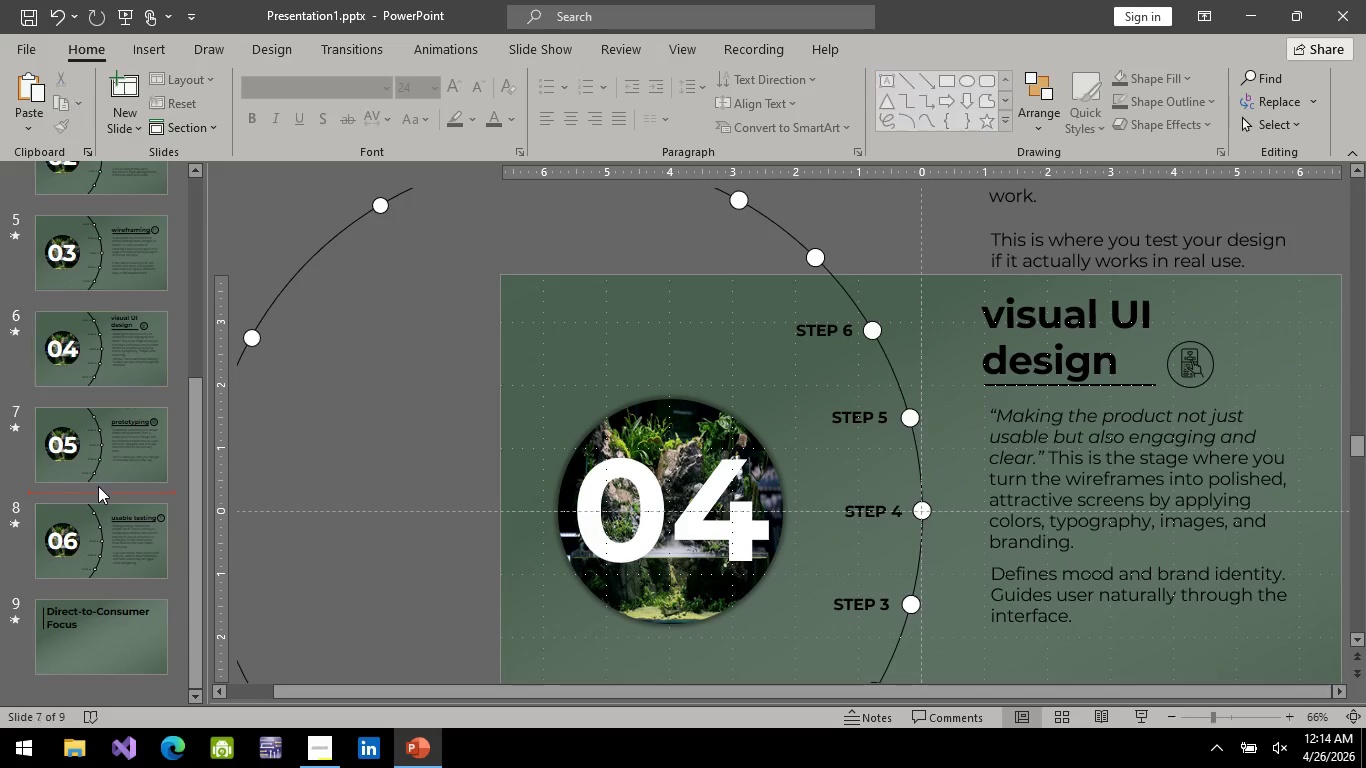 
left_click([98, 486])
 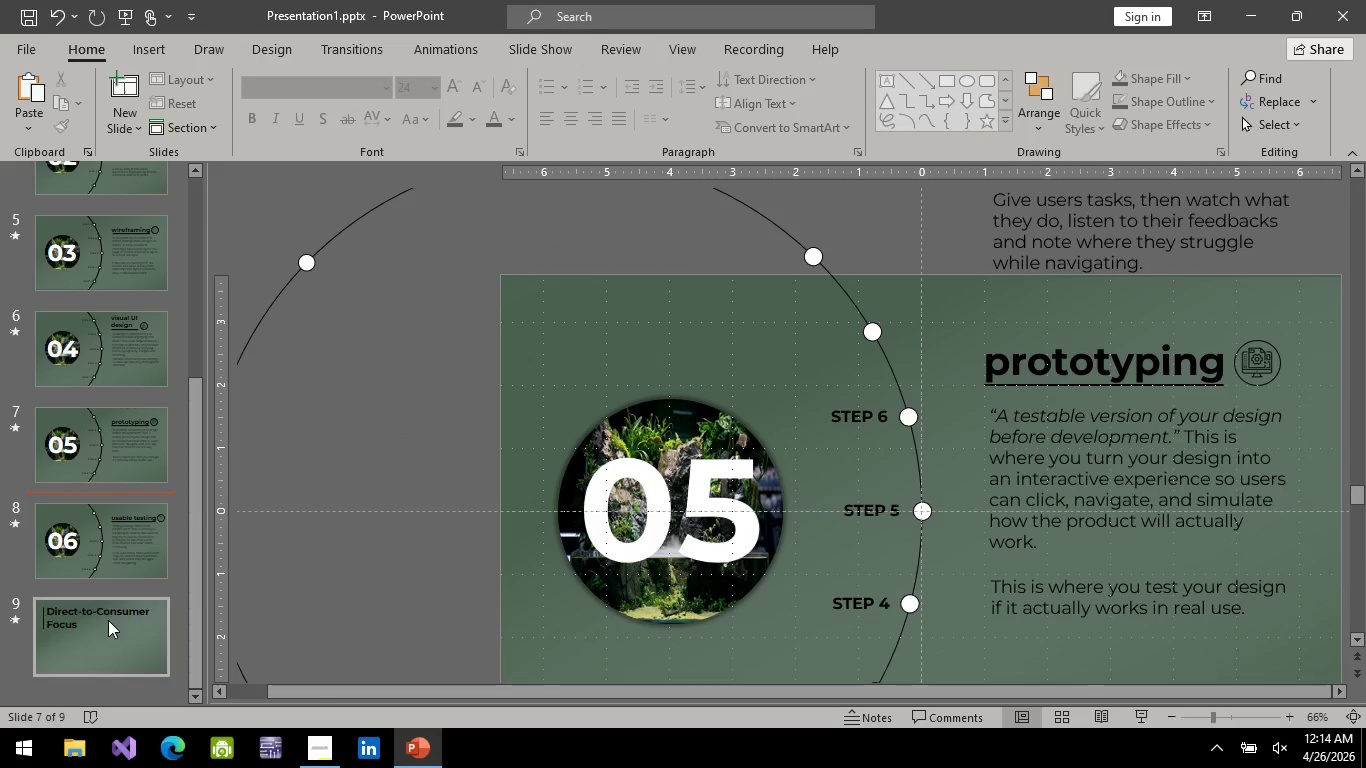 
left_click([108, 620])
 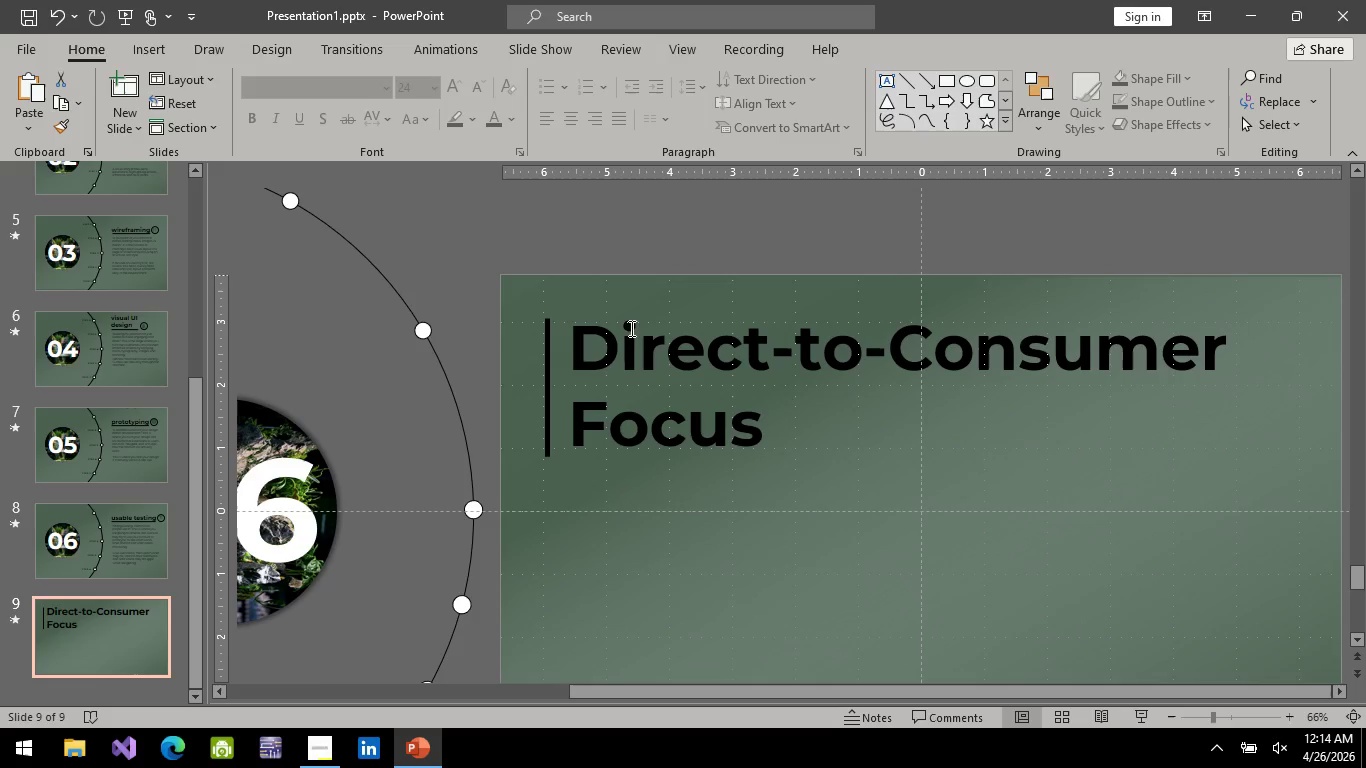 
left_click([757, 473])
 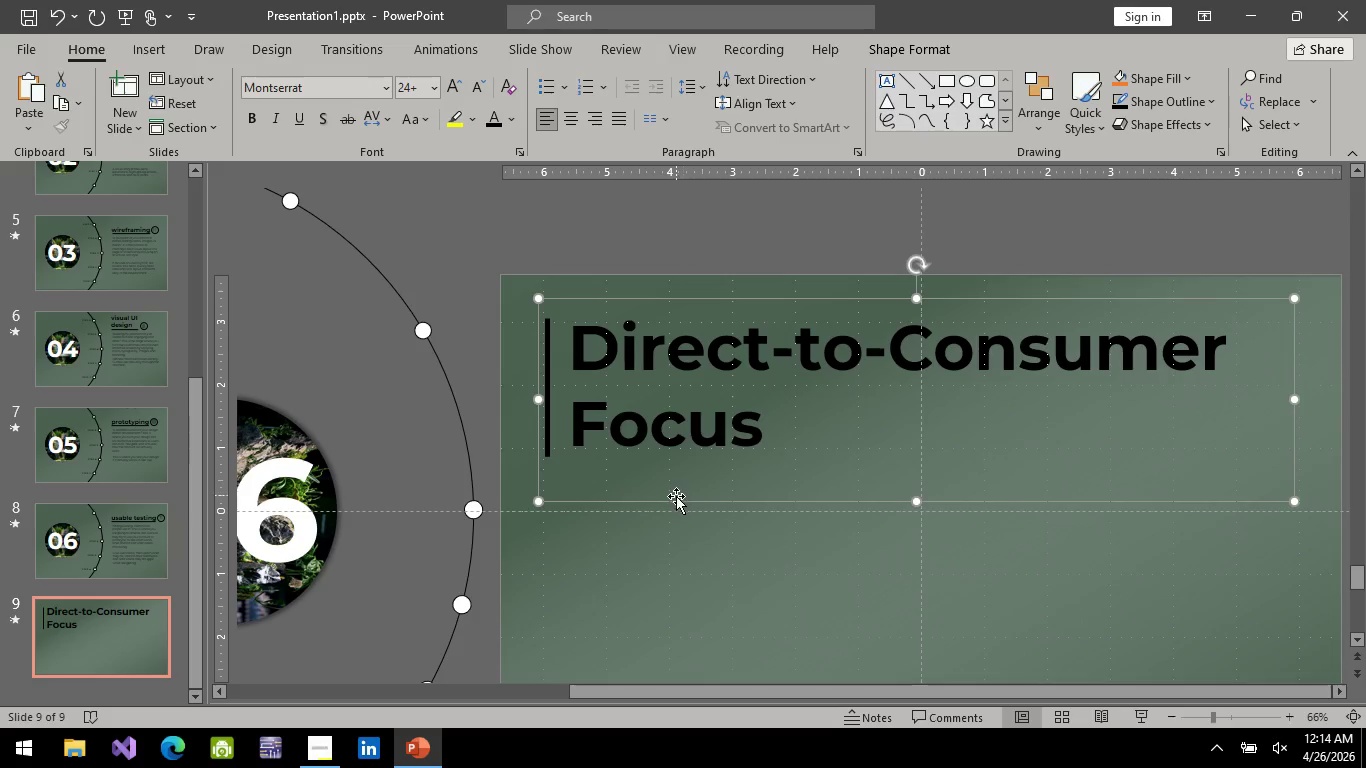 
left_click([676, 496])
 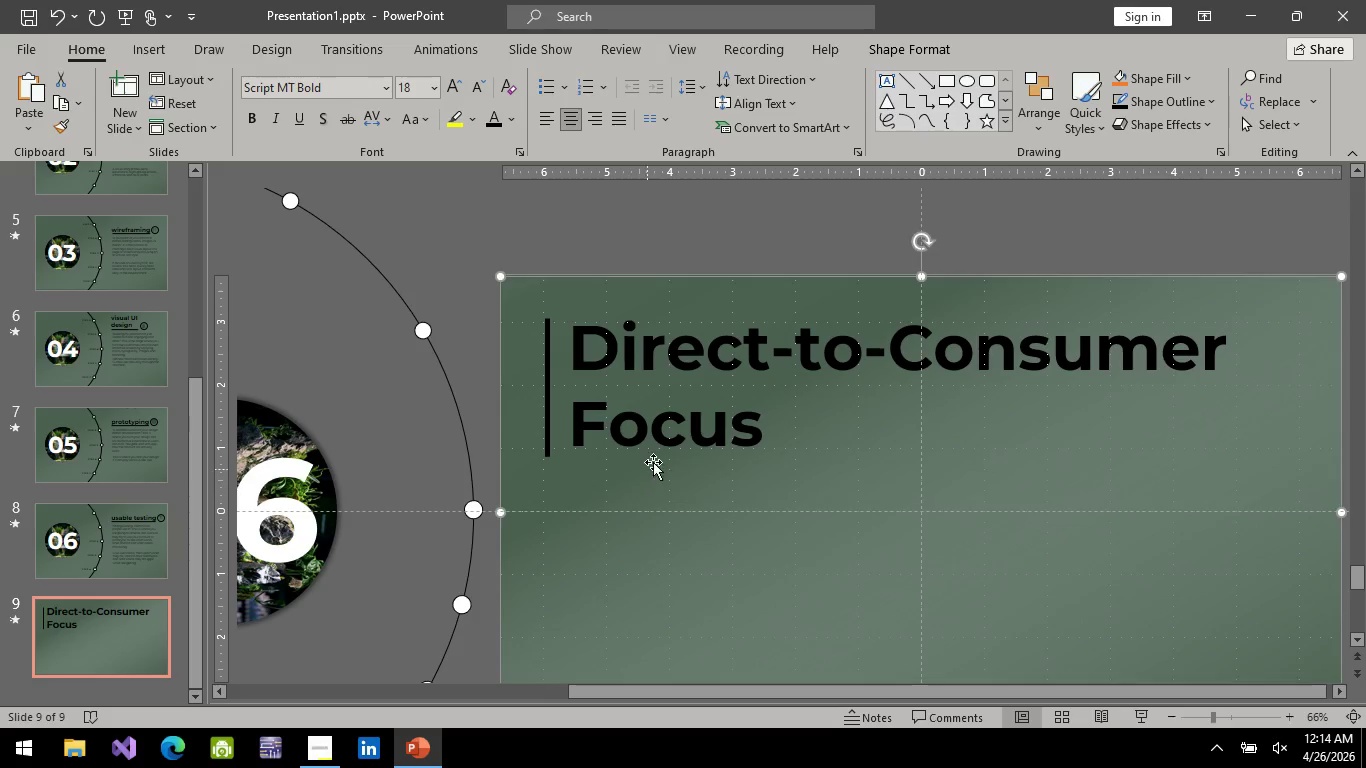 
left_click([654, 462])
 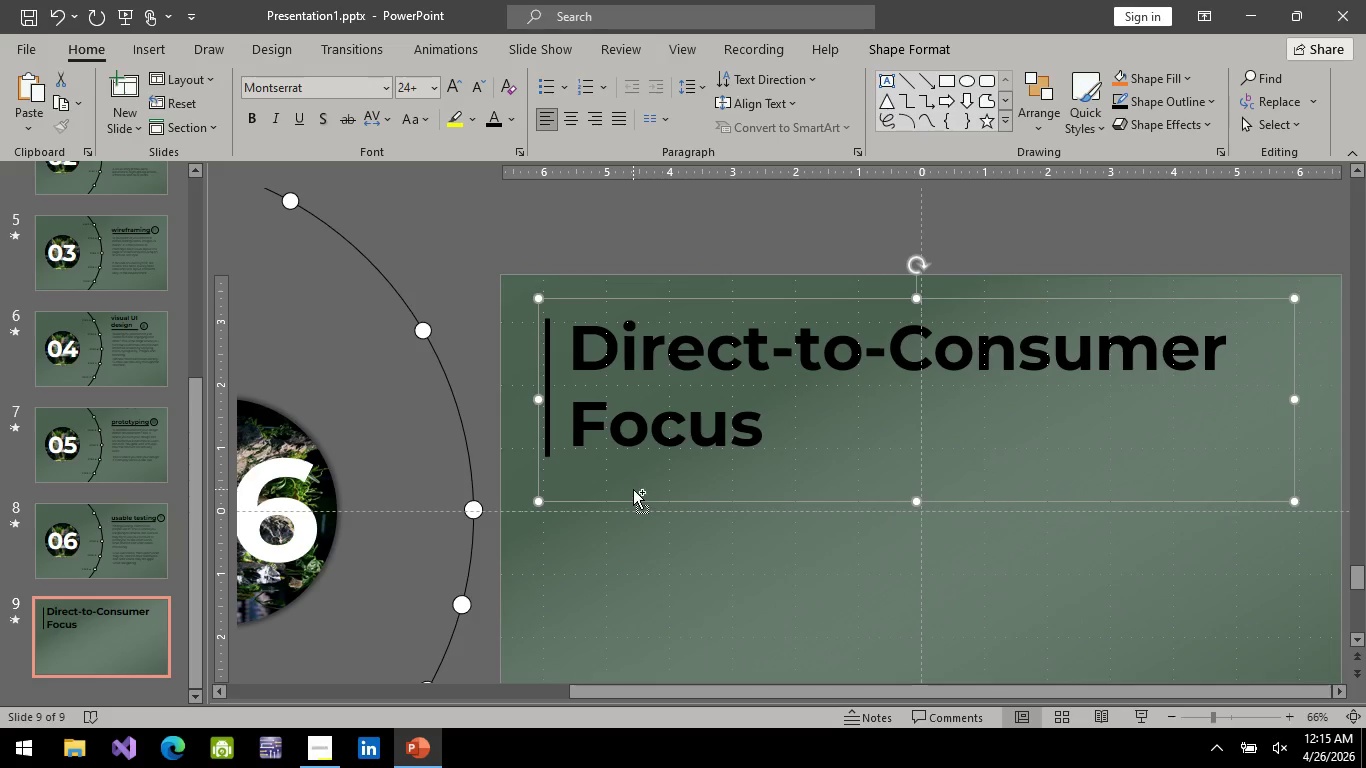 
key(Control+Z)
 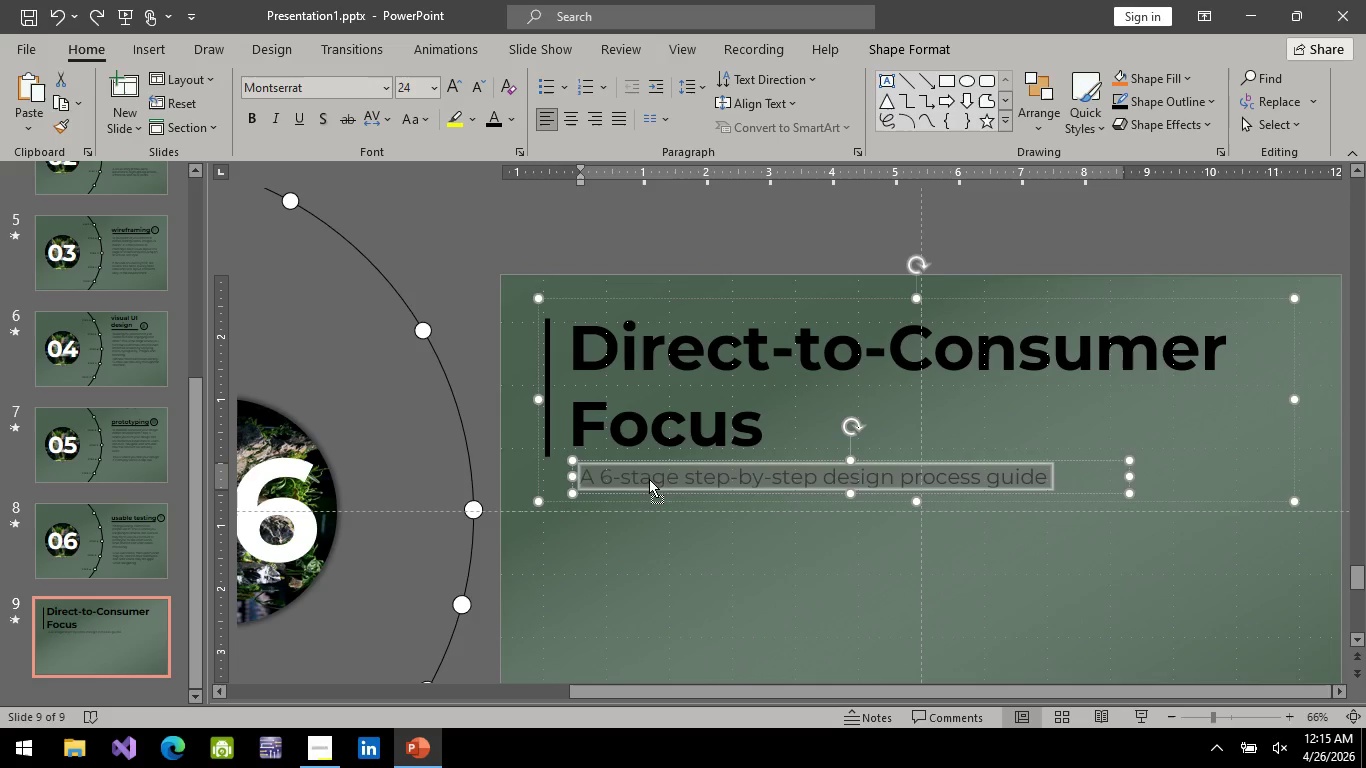 
left_click([649, 479])
 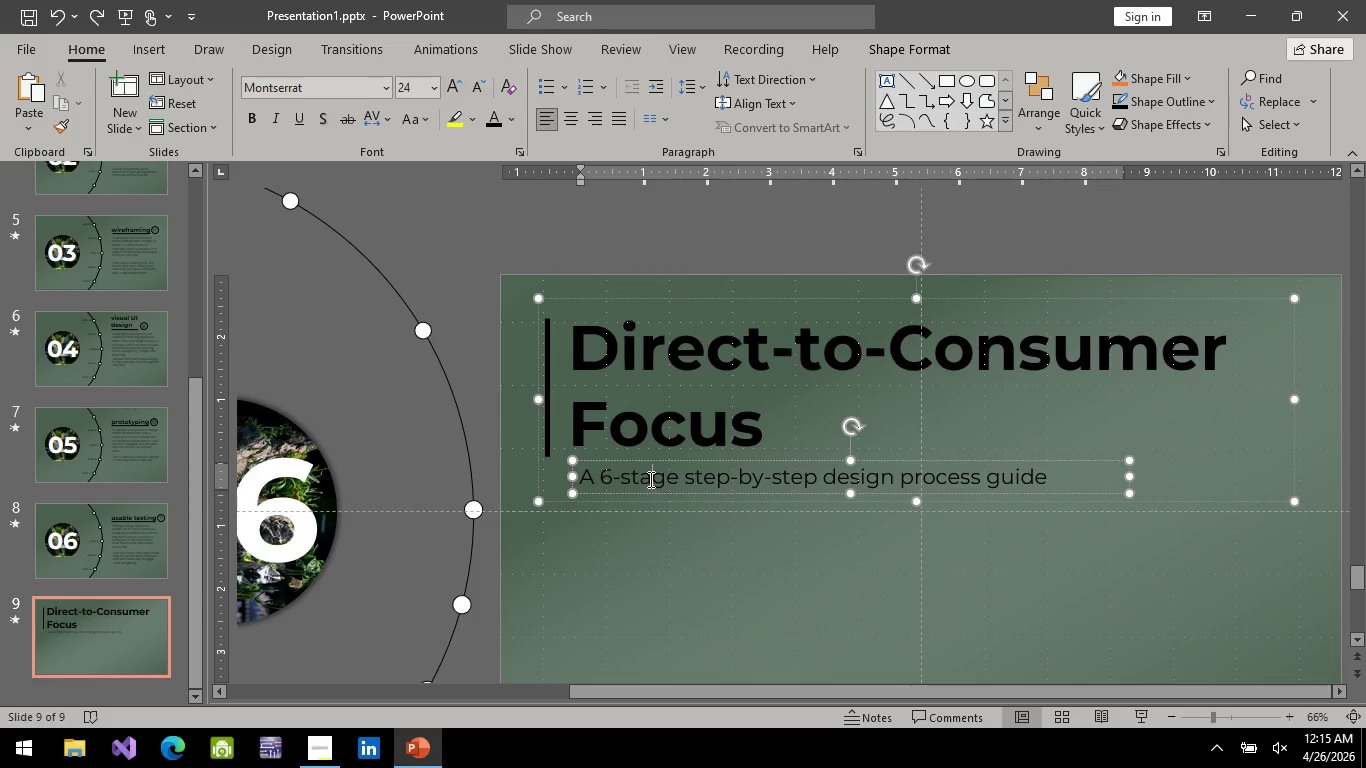 
key(Control+A)
 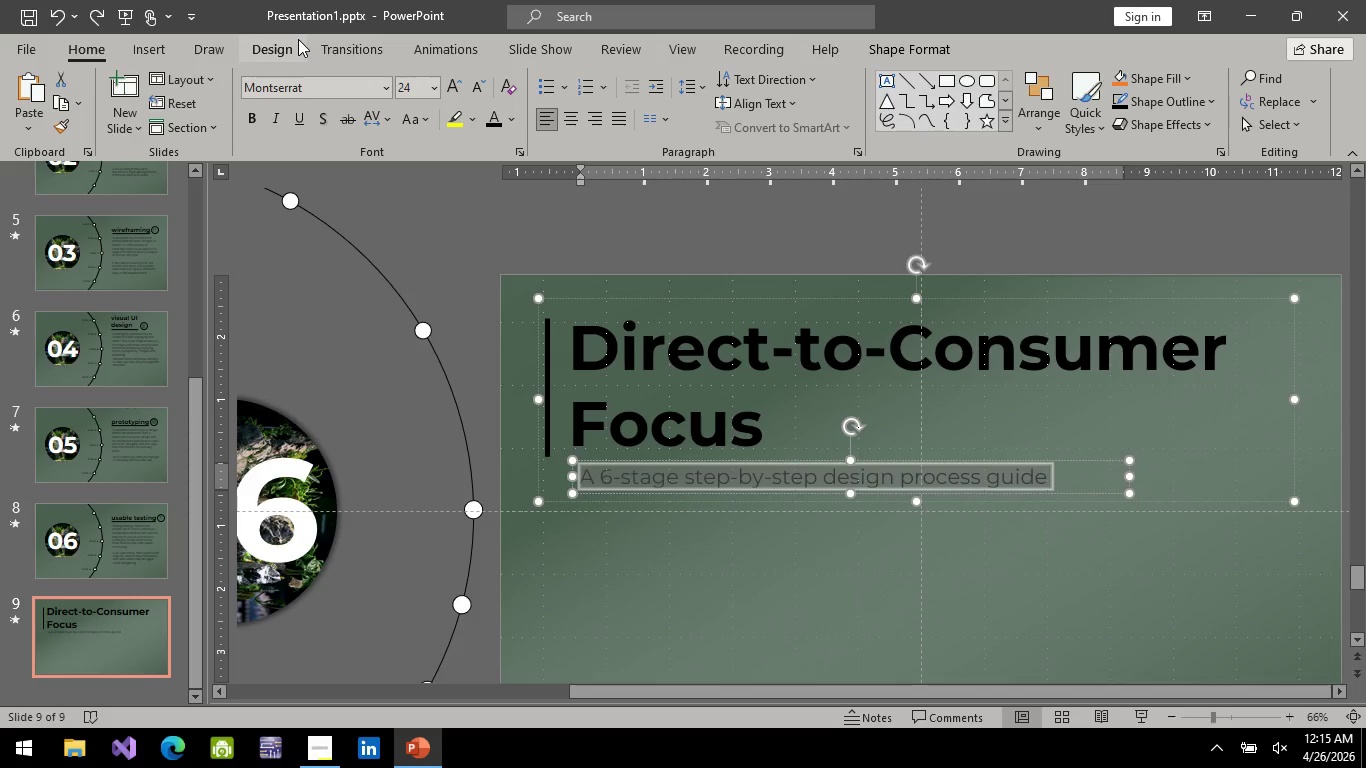 
wait(13.61)
 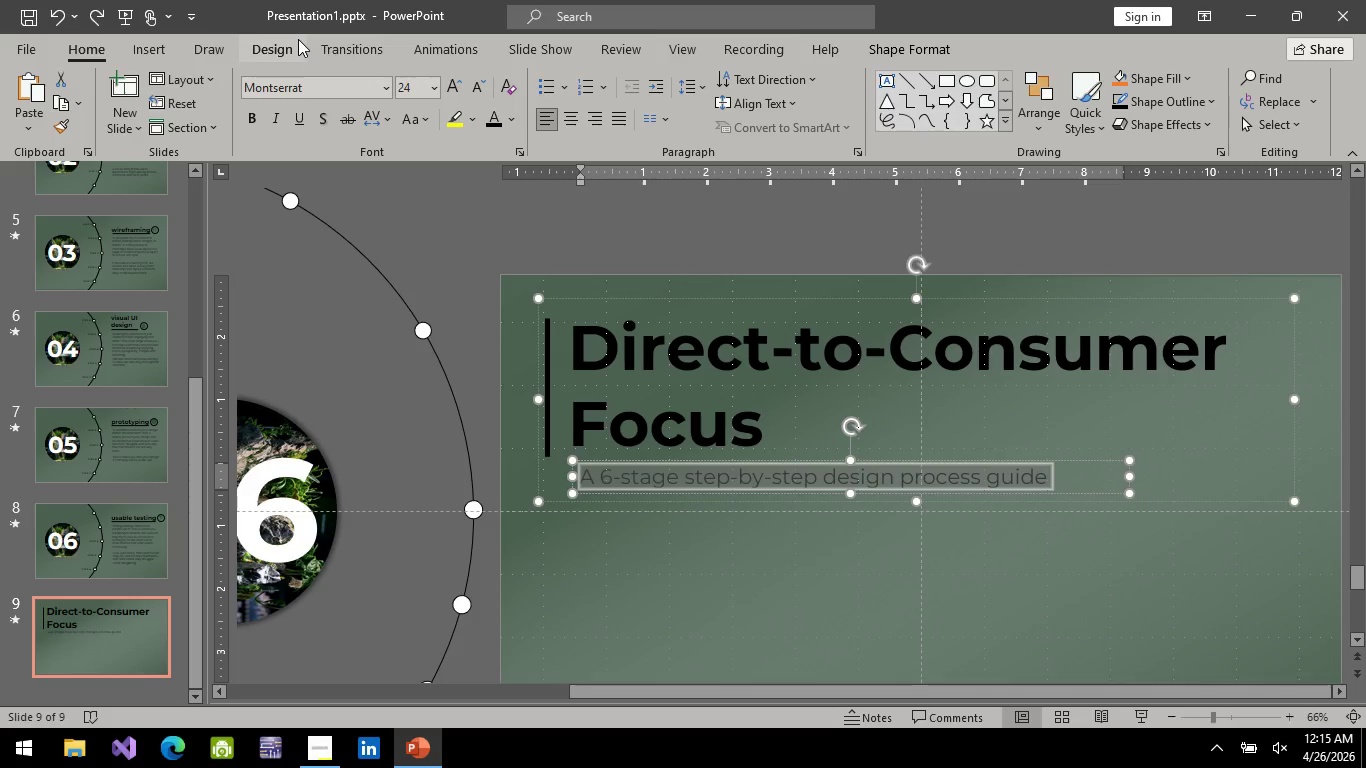 
scroll: coordinate [93, 396], scroll_direction: up, amount: 7.0
 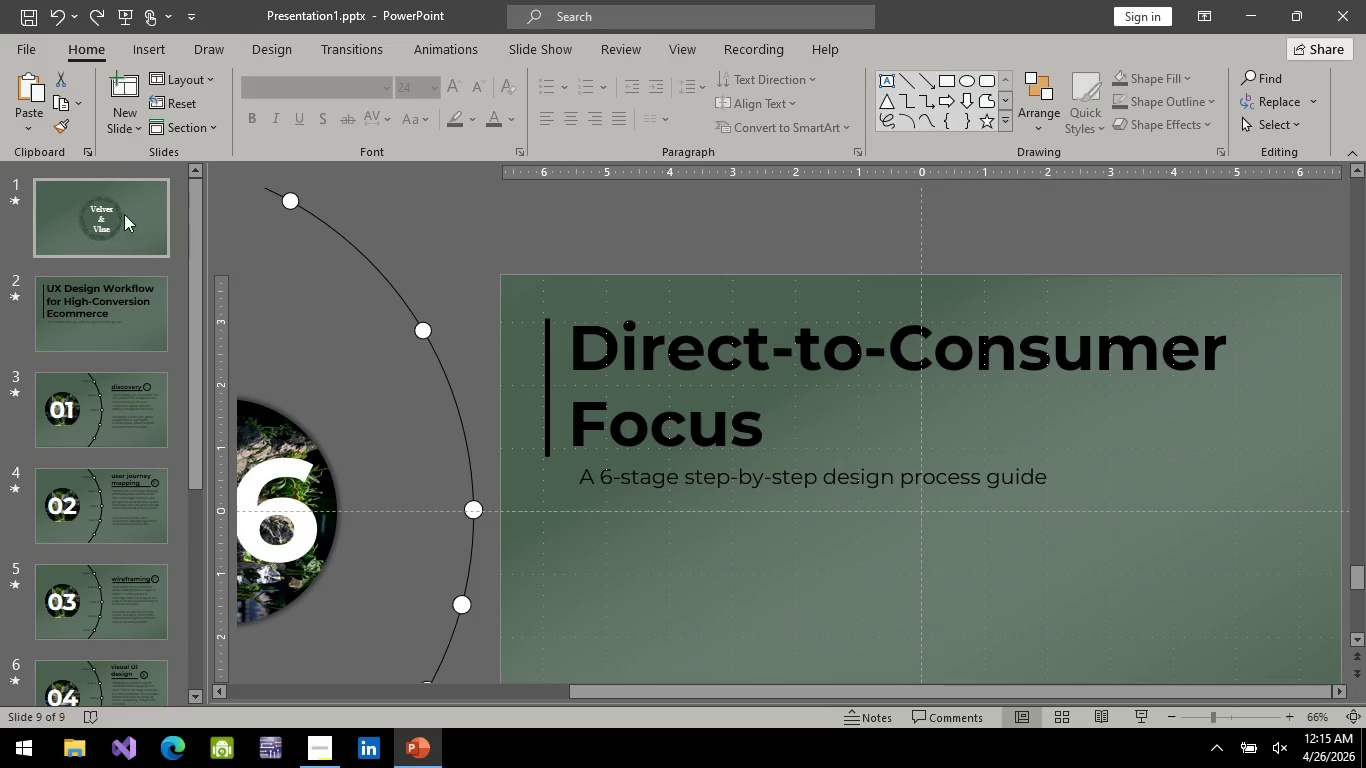 
left_click([124, 214])
 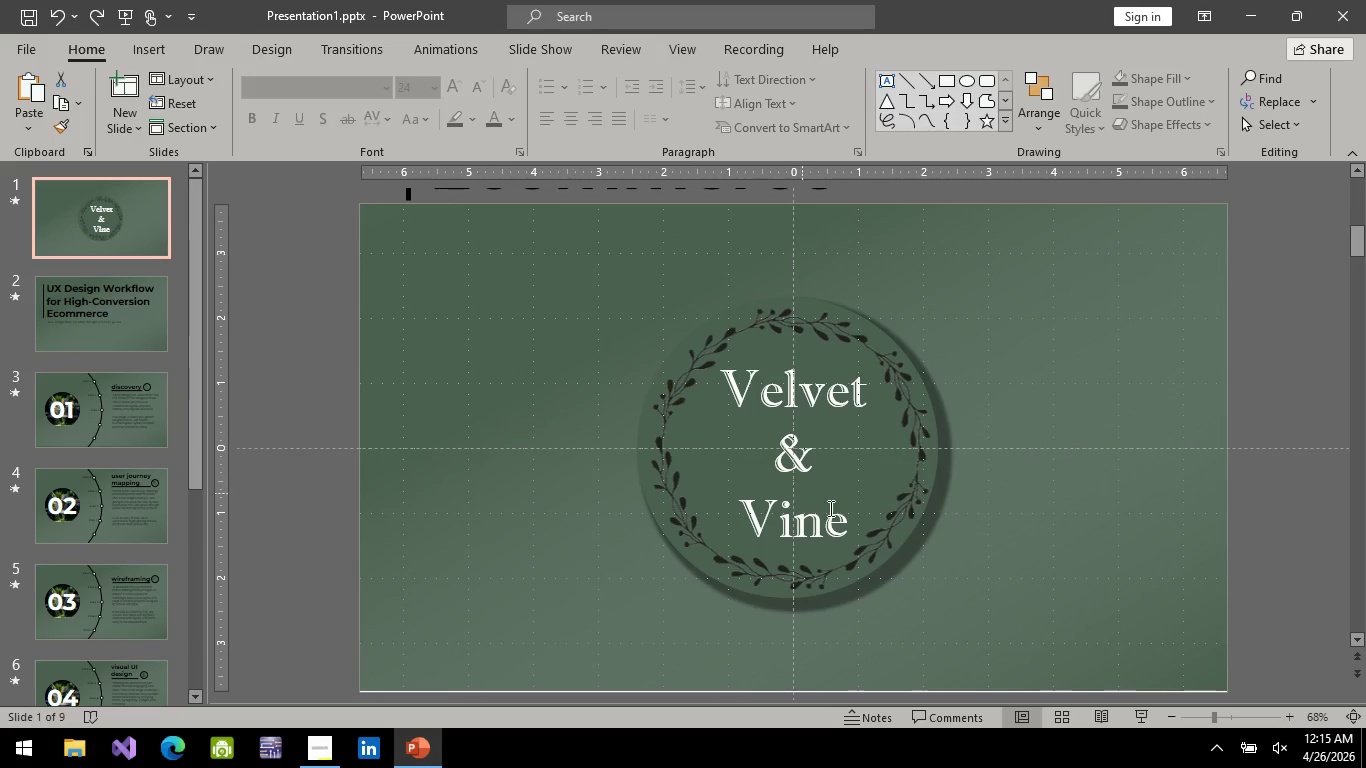 
scroll: coordinate [802, 469], scroll_direction: down, amount: 4.0
 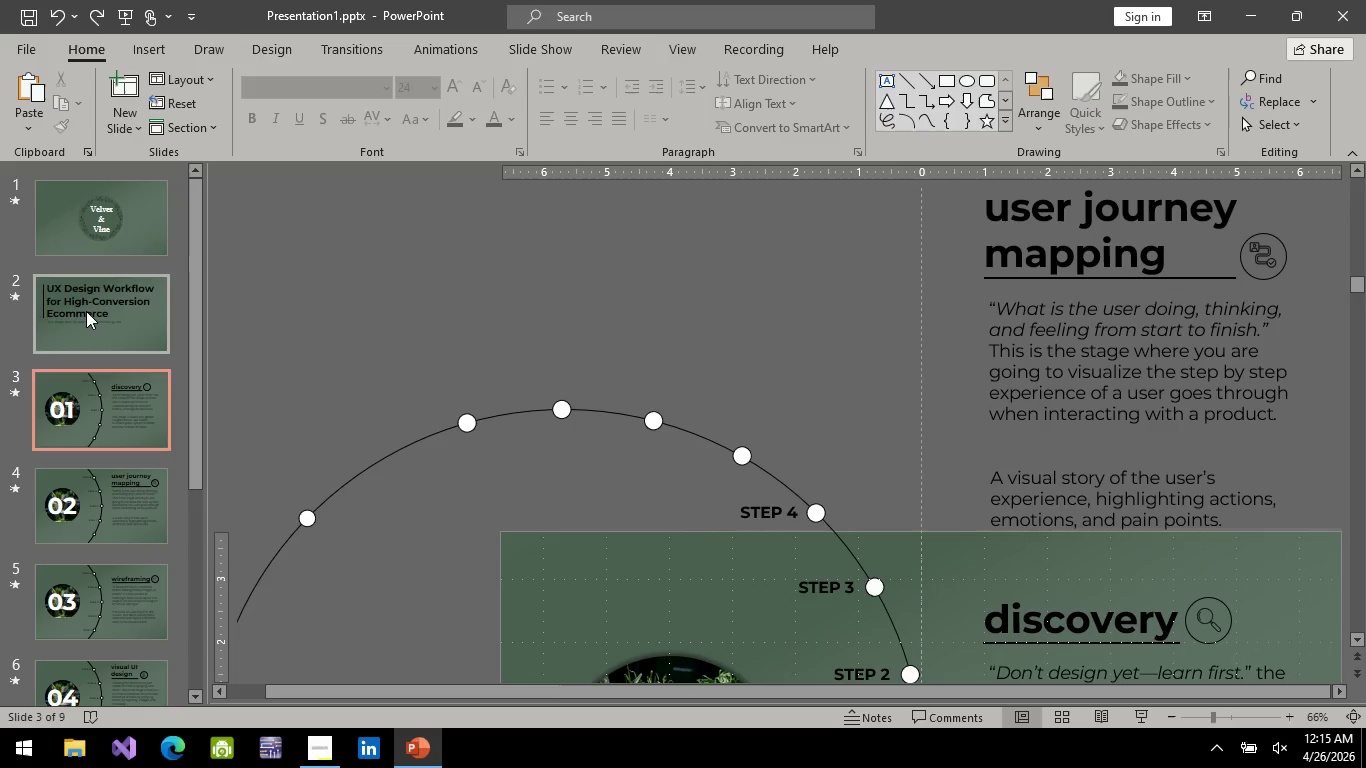 
left_click([86, 311])
 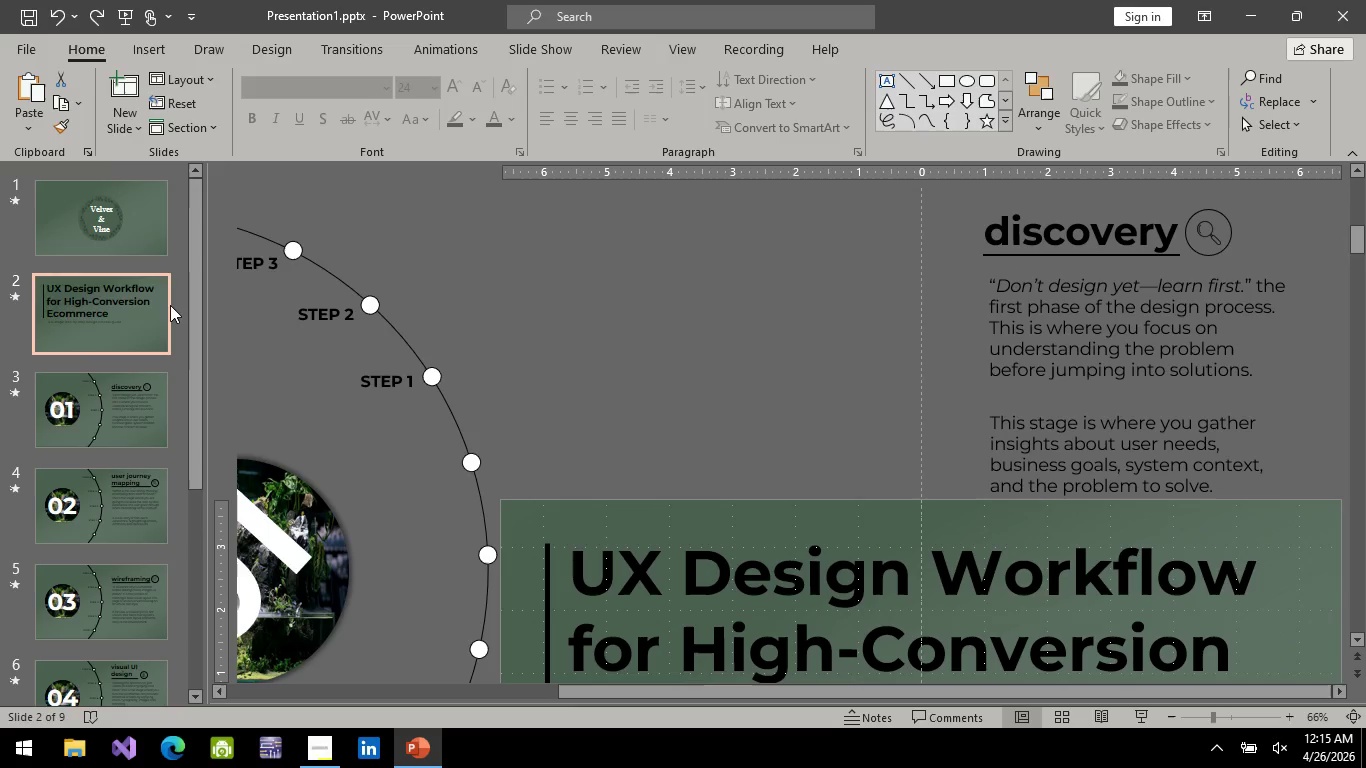 
scroll: coordinate [874, 490], scroll_direction: down, amount: 17.0
 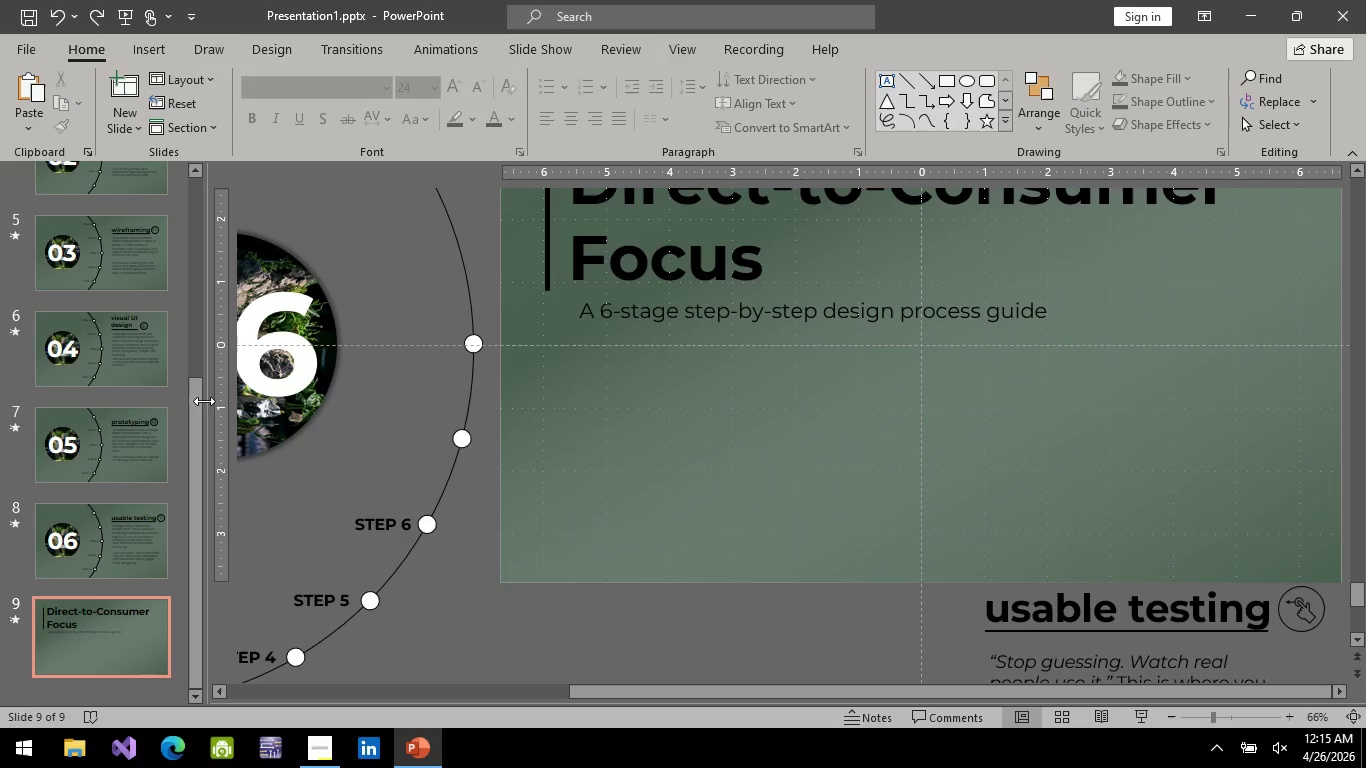 
wait(6.23)
 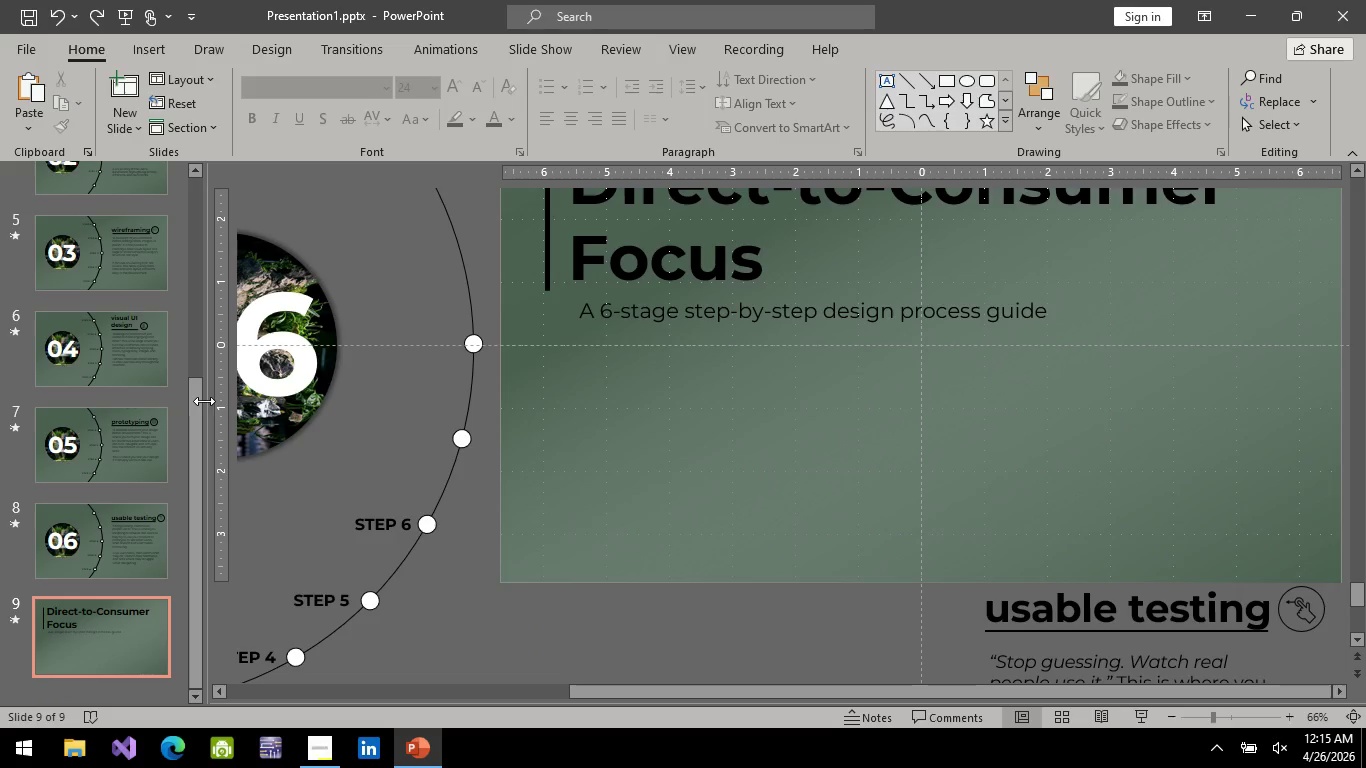 
scroll: coordinate [75, 583], scroll_direction: up, amount: 9.0
 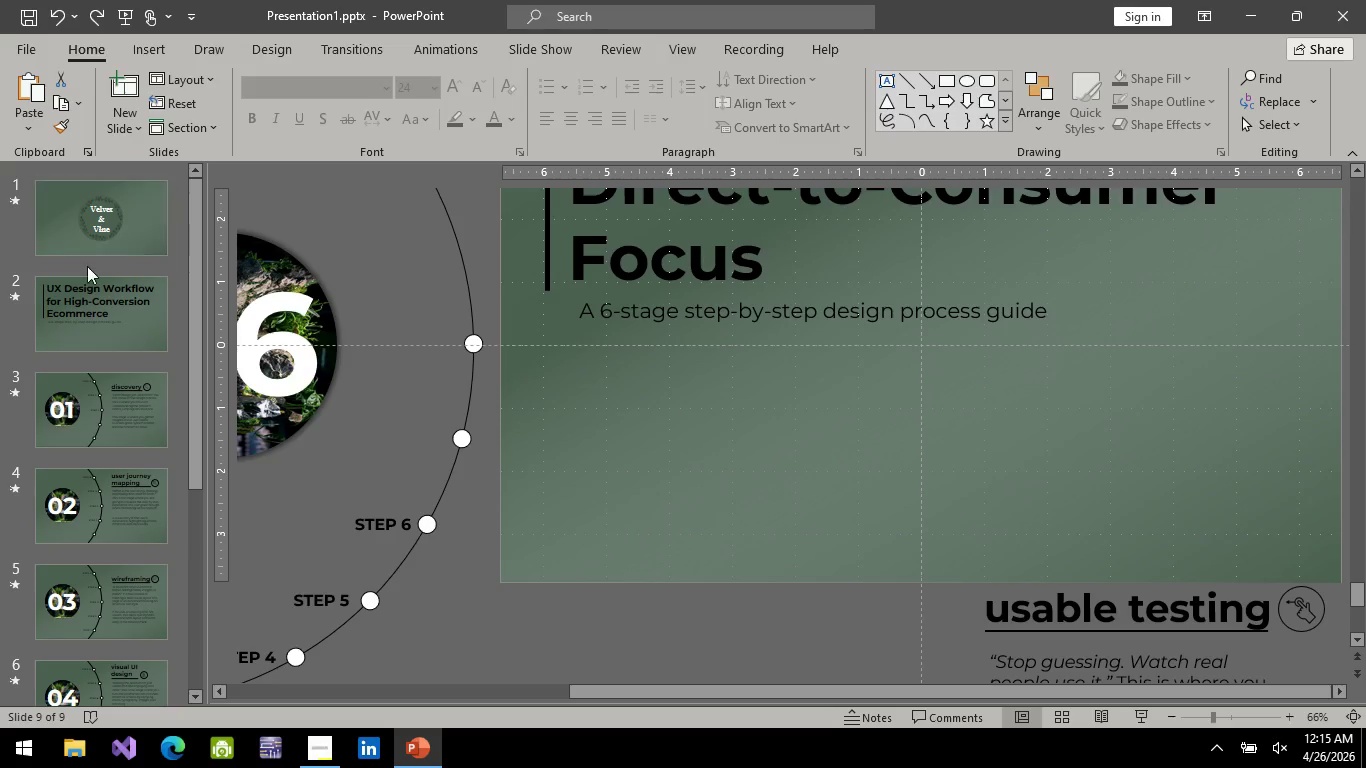 
mouse_move([81, 281])
 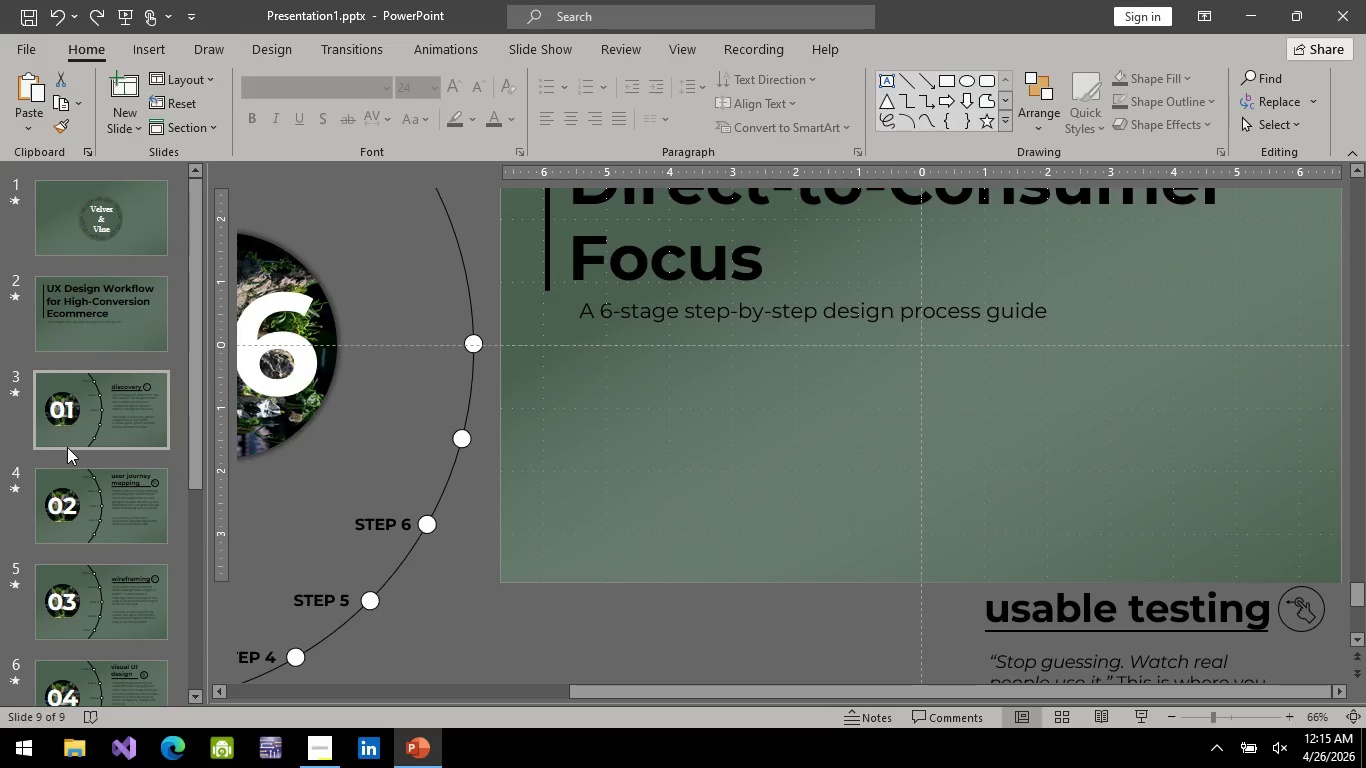 
mouse_move([78, 411])
 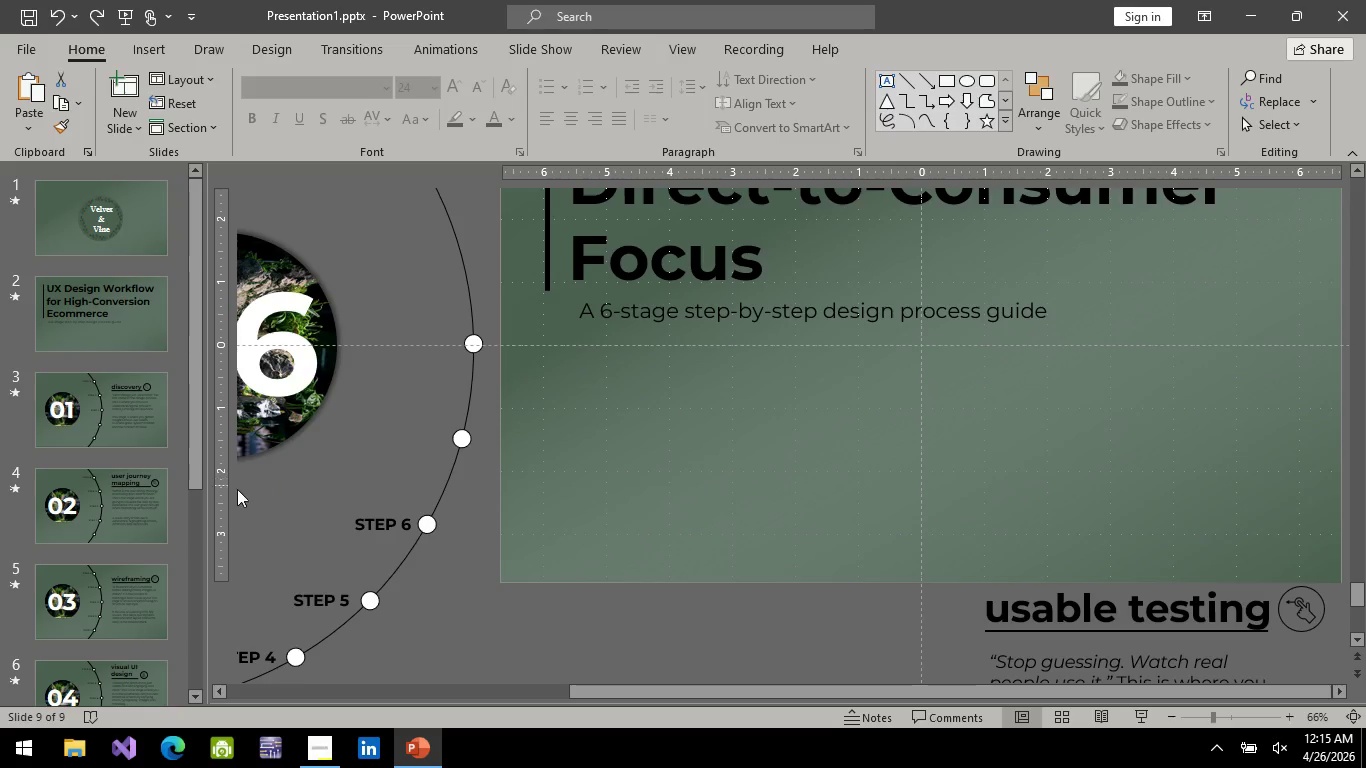 
double_click([110, 309])
 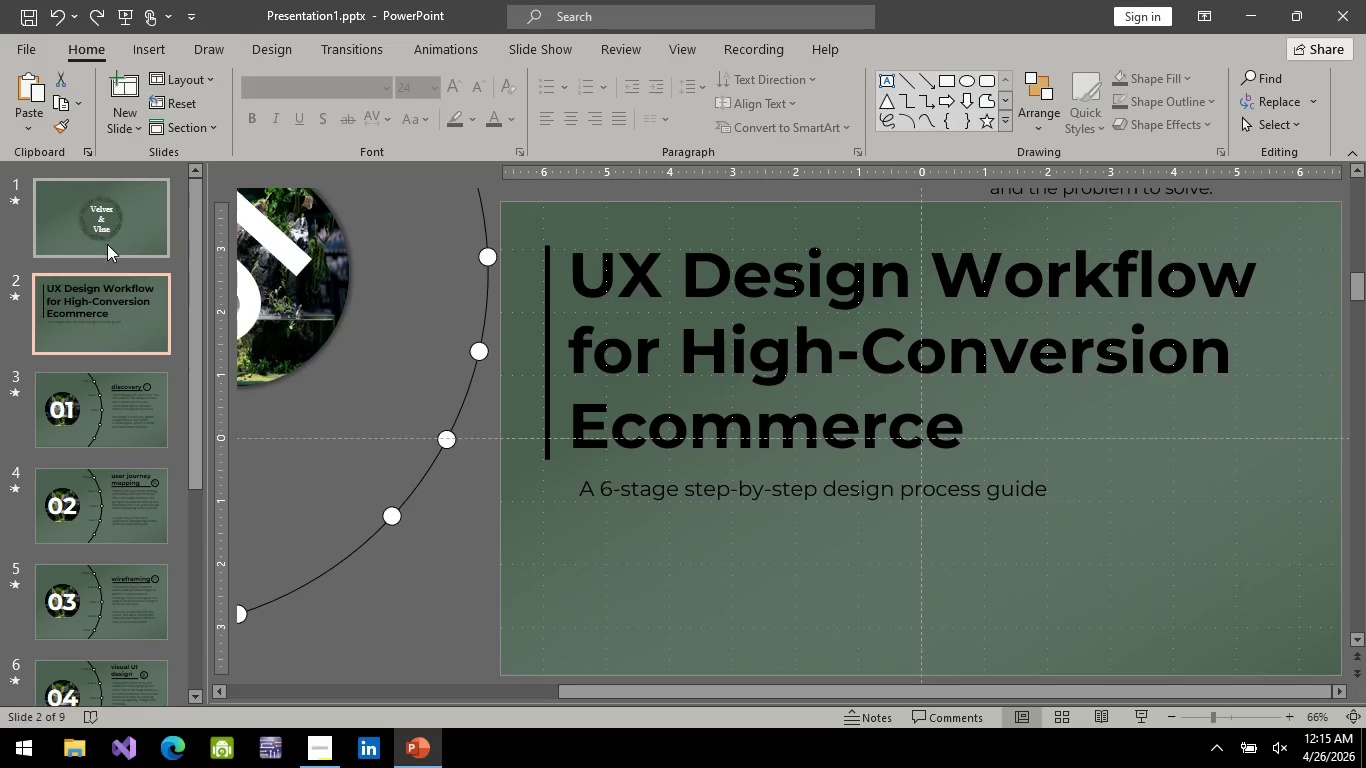 
left_click([107, 244])
 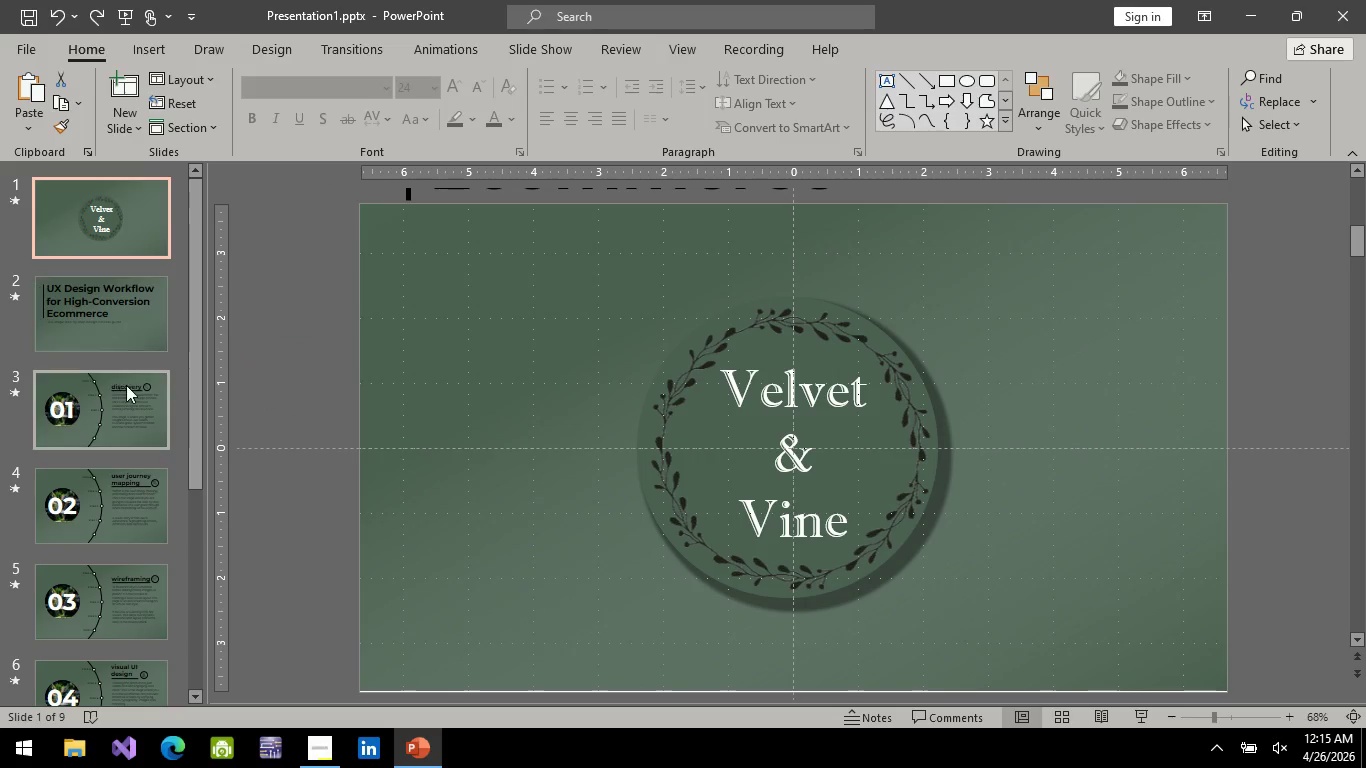 
left_click([116, 310])
 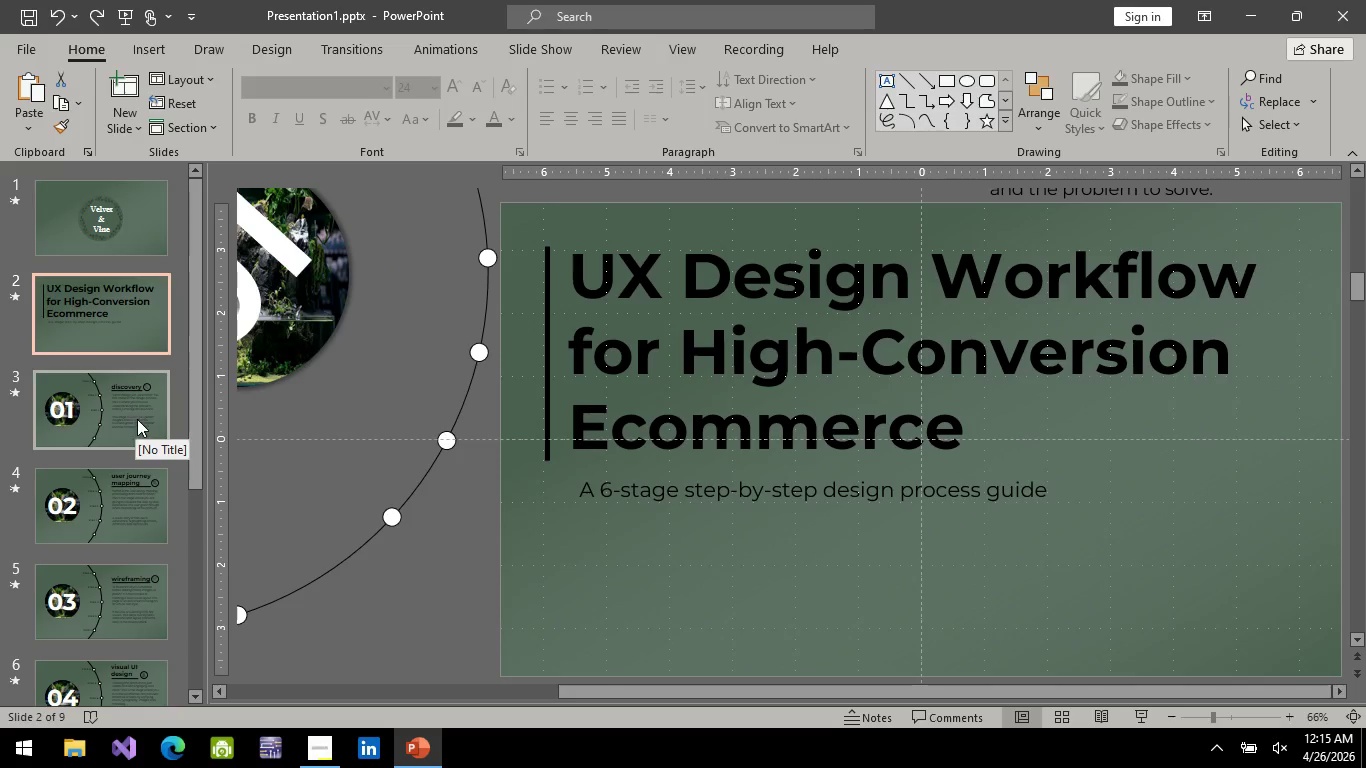 
left_click([138, 419])
 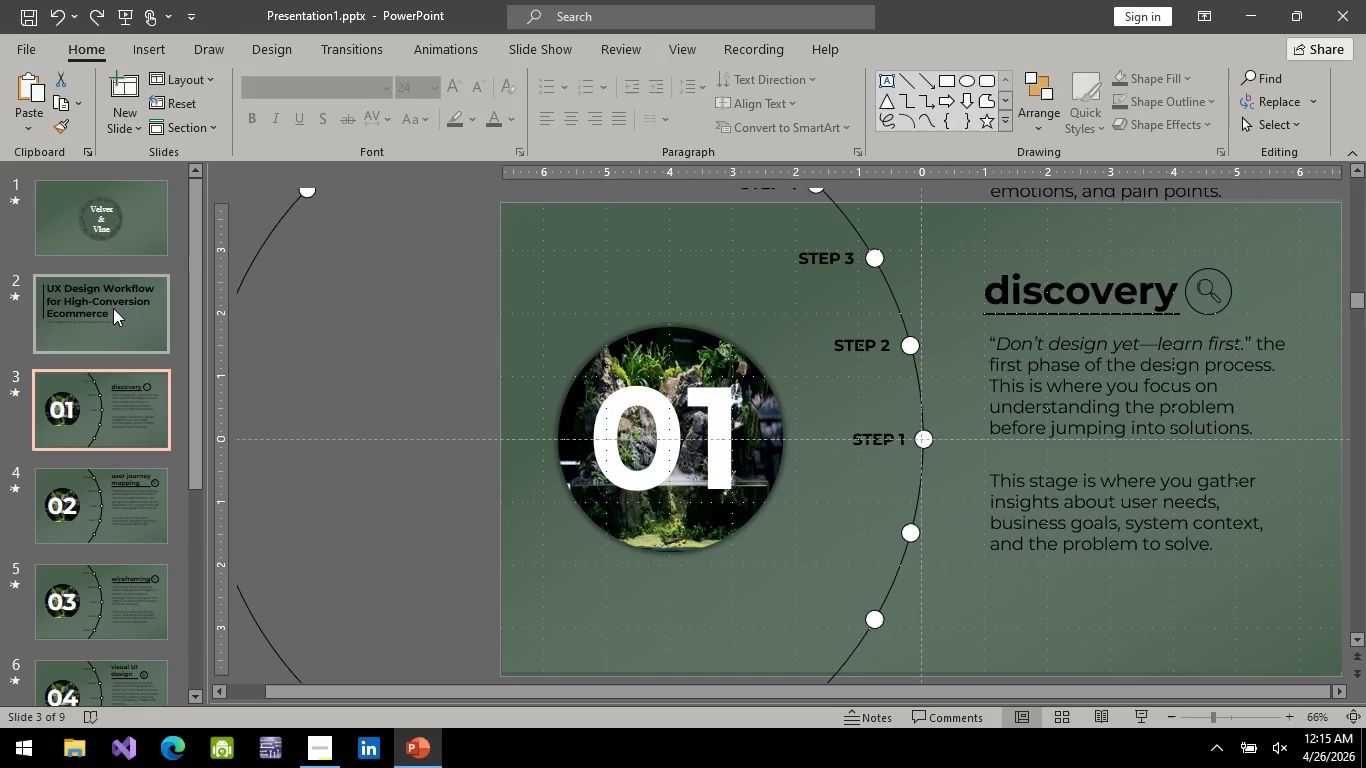 
left_click([113, 308])
 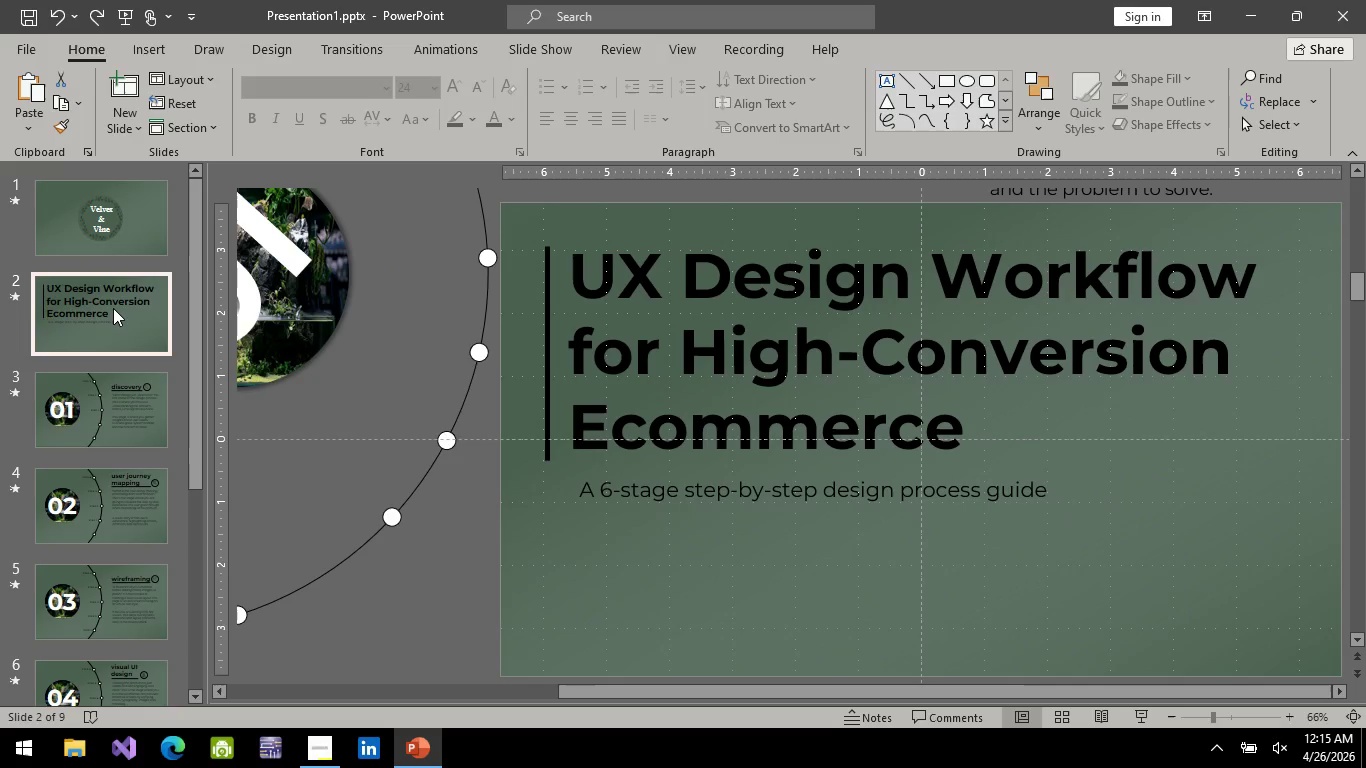 
left_click([148, 424])
 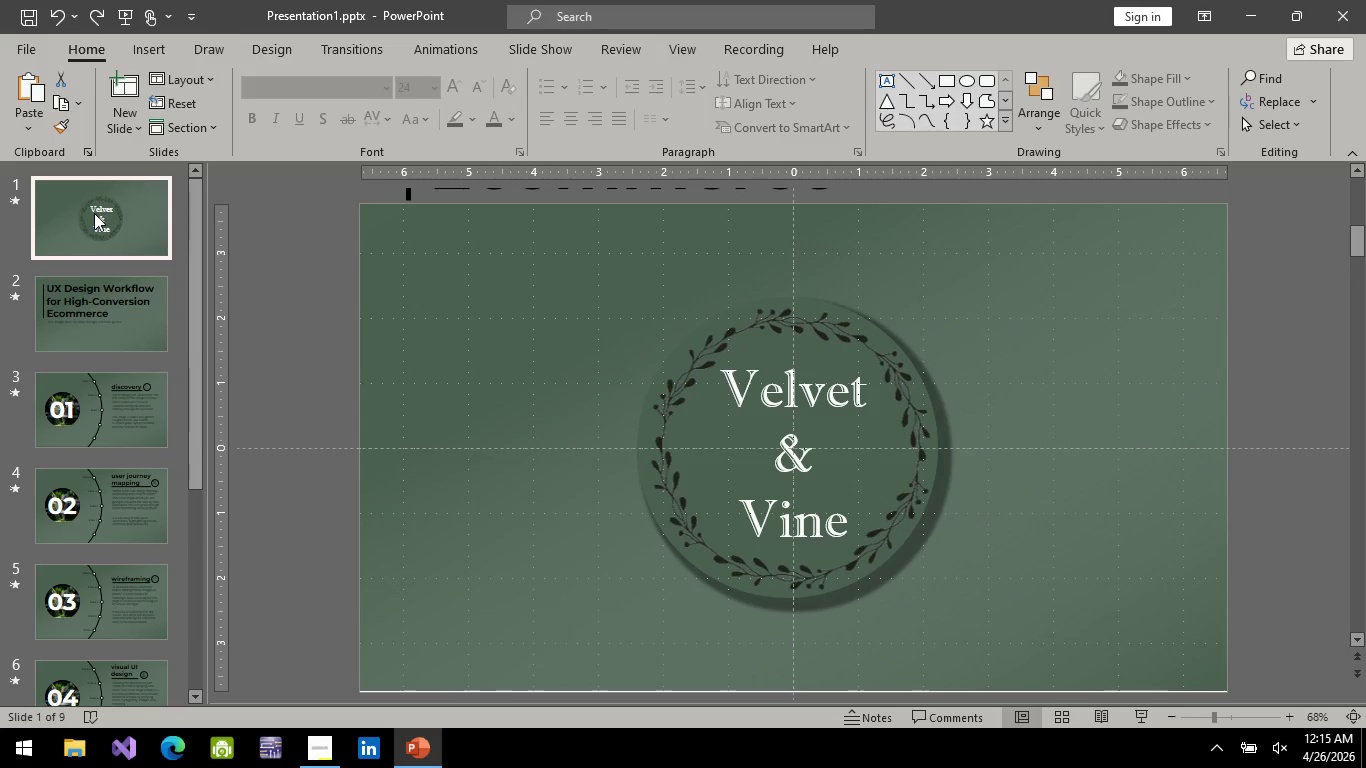 
scroll: coordinate [781, 477], scroll_direction: down, amount: 3.0
 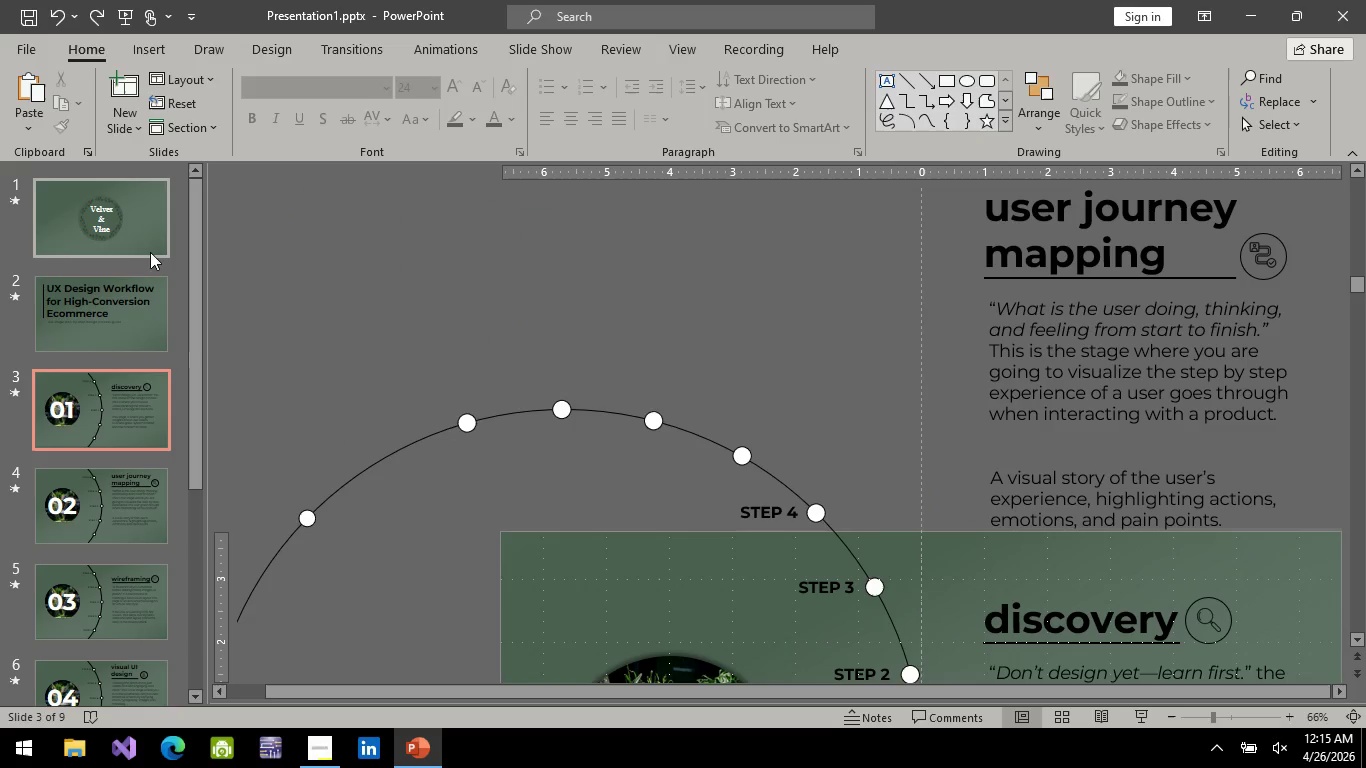 
left_click([117, 229])
 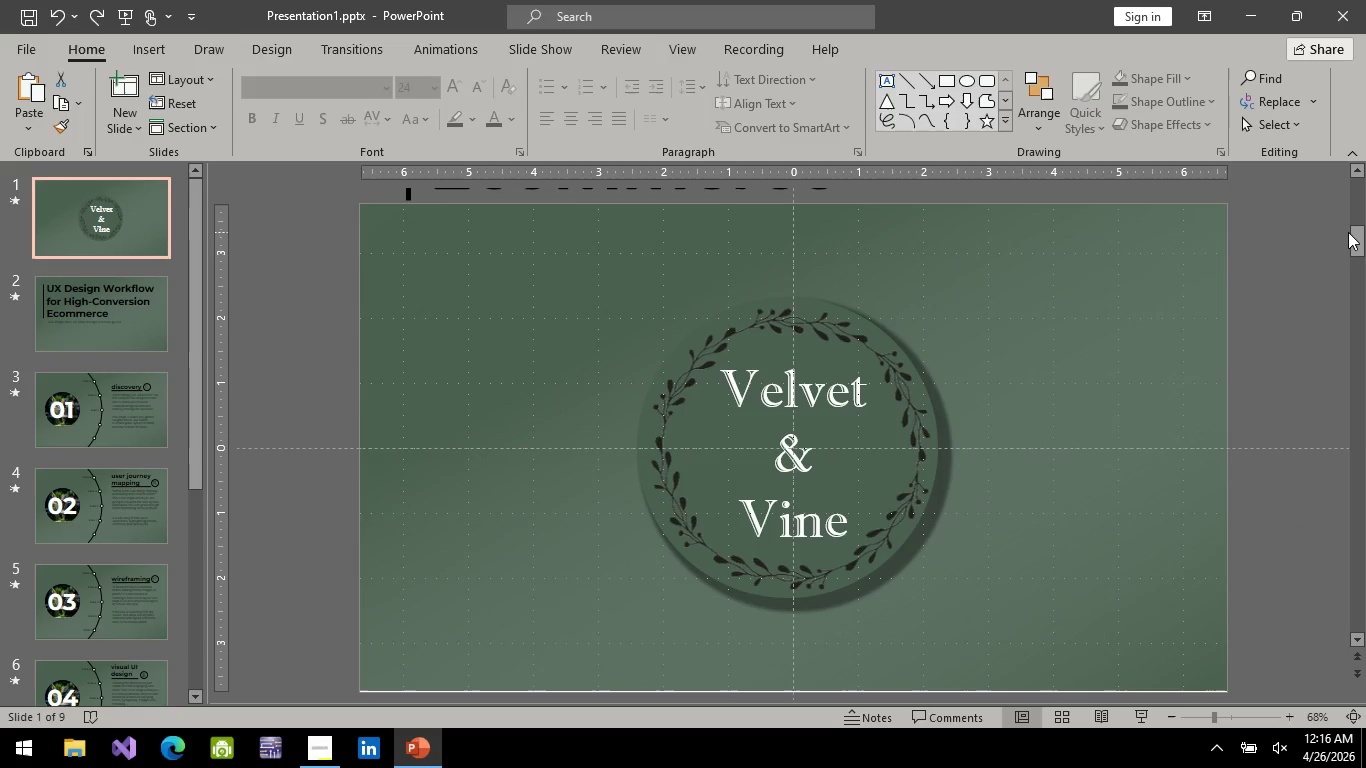 
left_click_drag(start_coordinate=[1365, 247], to_coordinate=[1362, 200])
 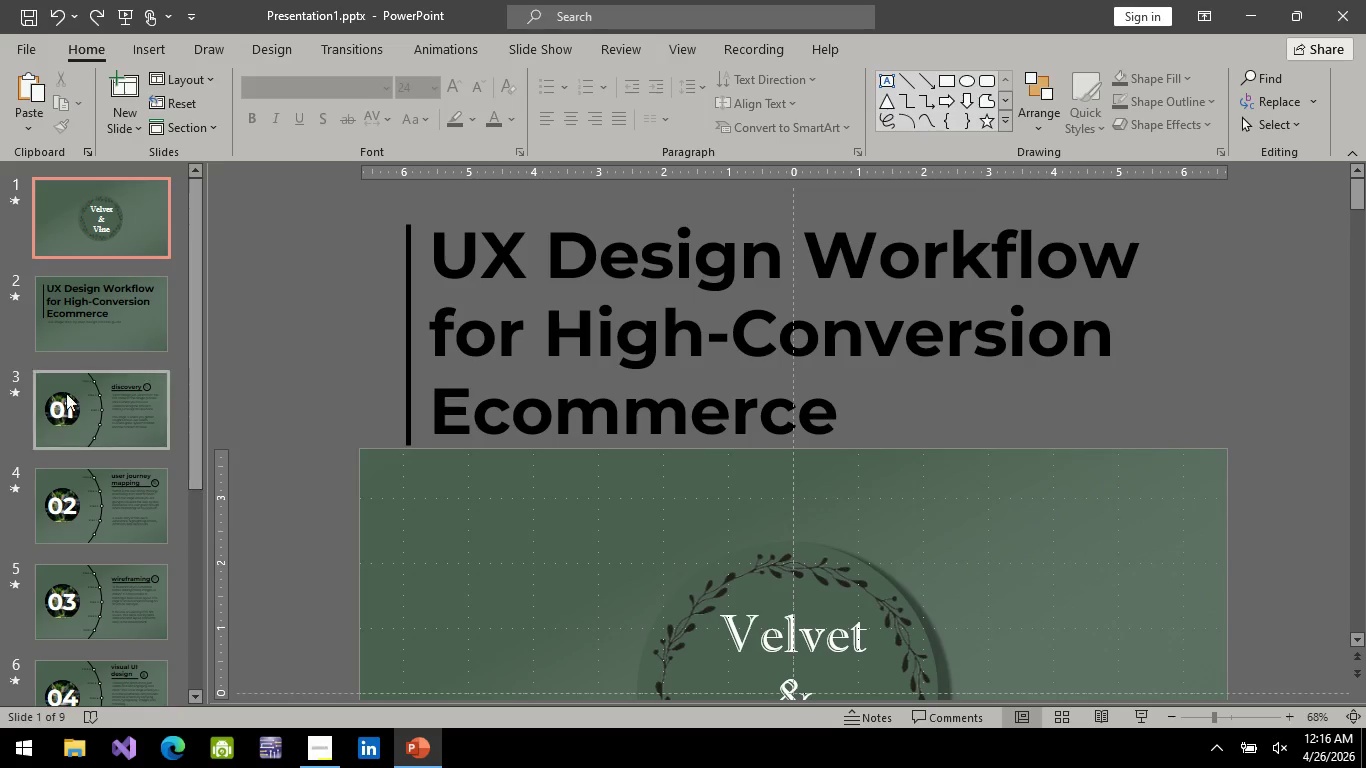 
left_click_drag(start_coordinate=[123, 613], to_coordinate=[118, 609])
 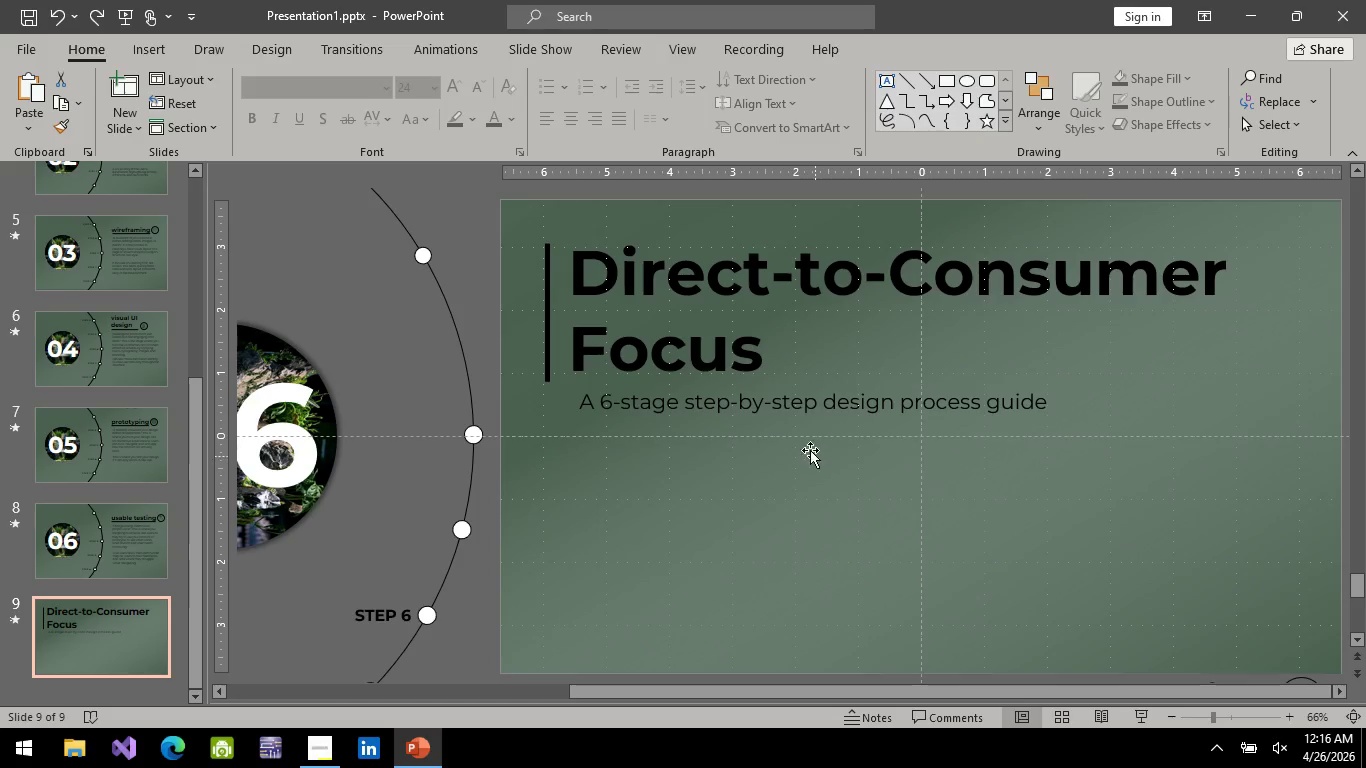 
scroll: coordinate [87, 458], scroll_direction: down, amount: 7.0
 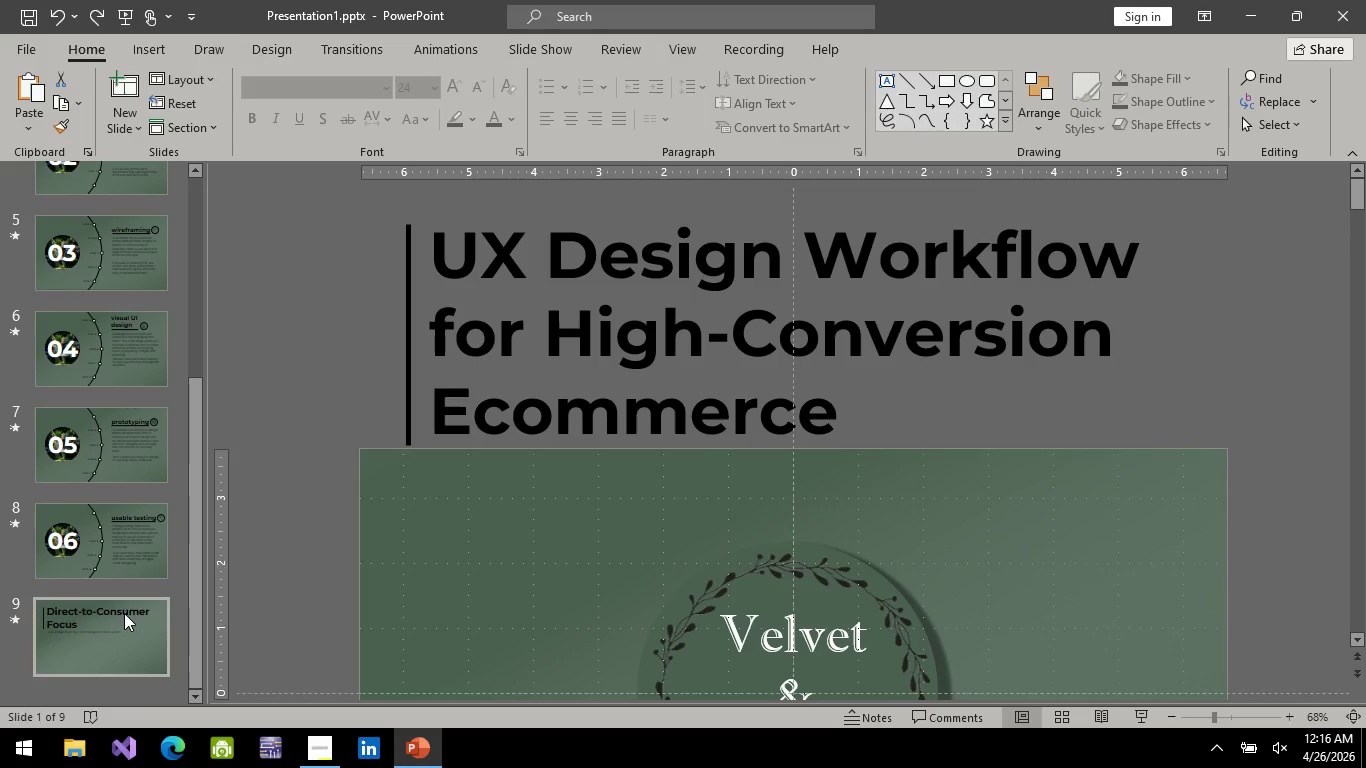 
left_click([759, 398])
 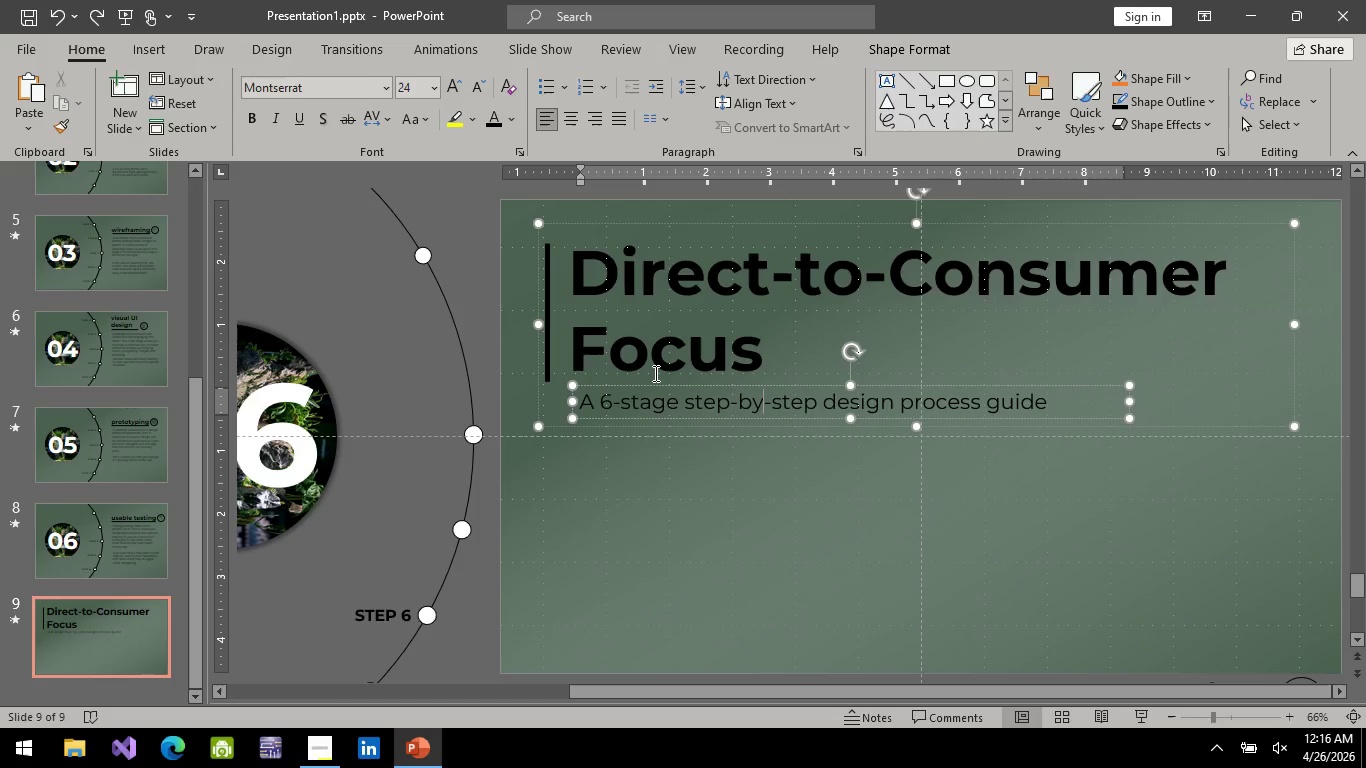 
wait(11.61)
 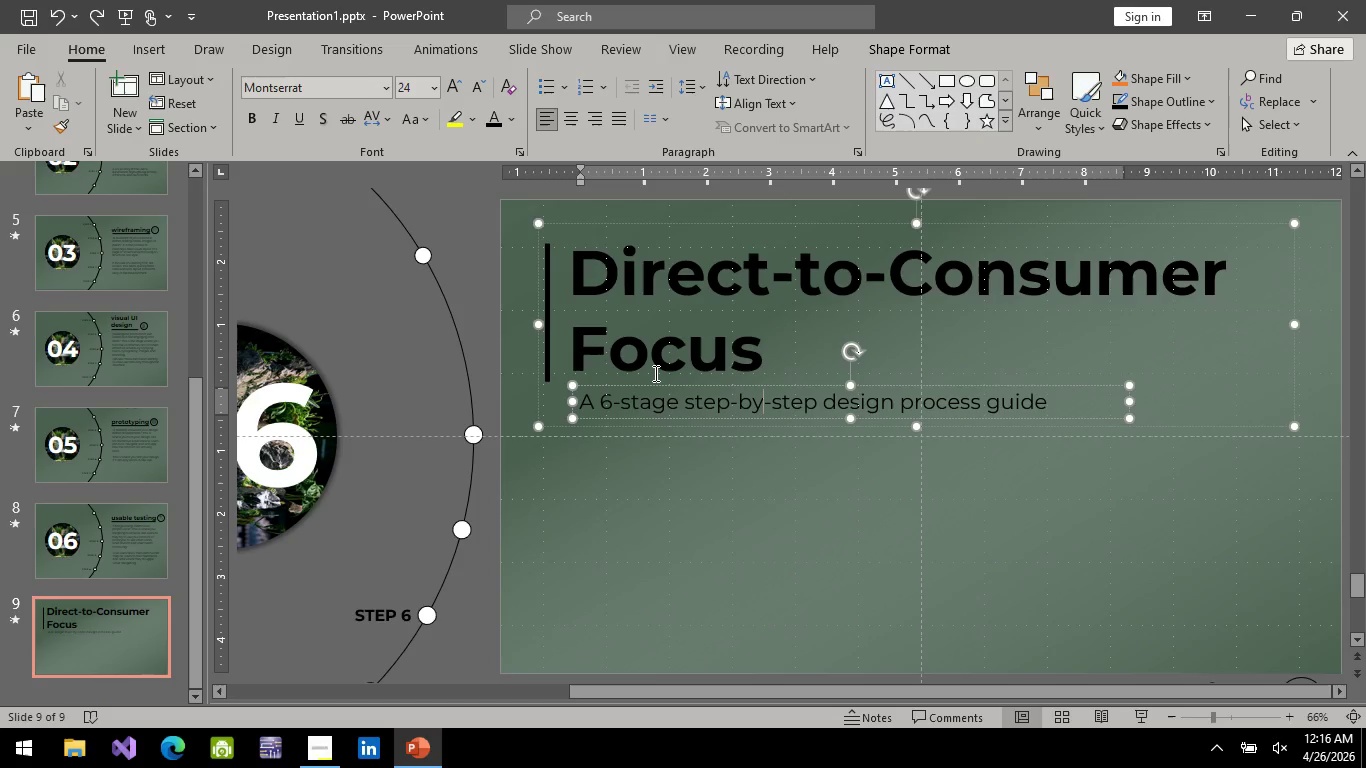 
left_click([90, 560])
 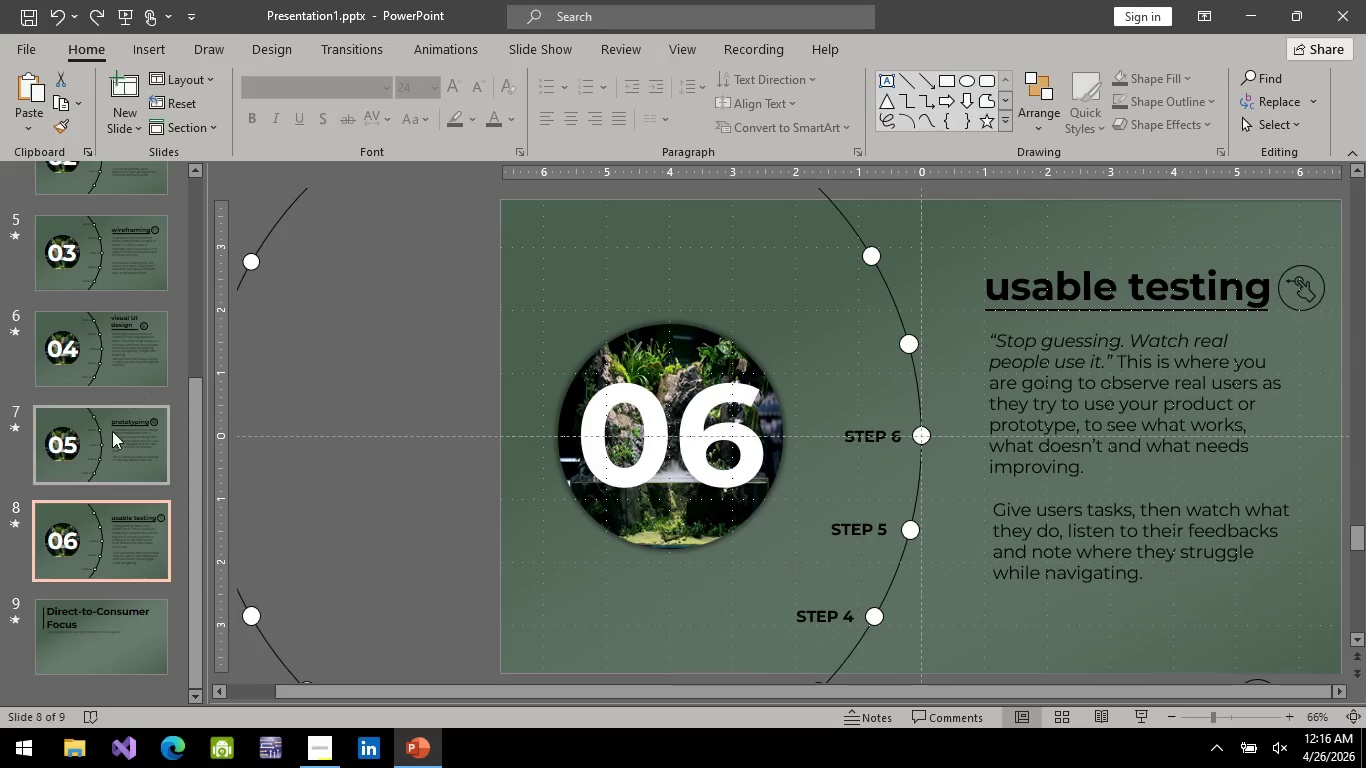 
left_click([110, 436])
 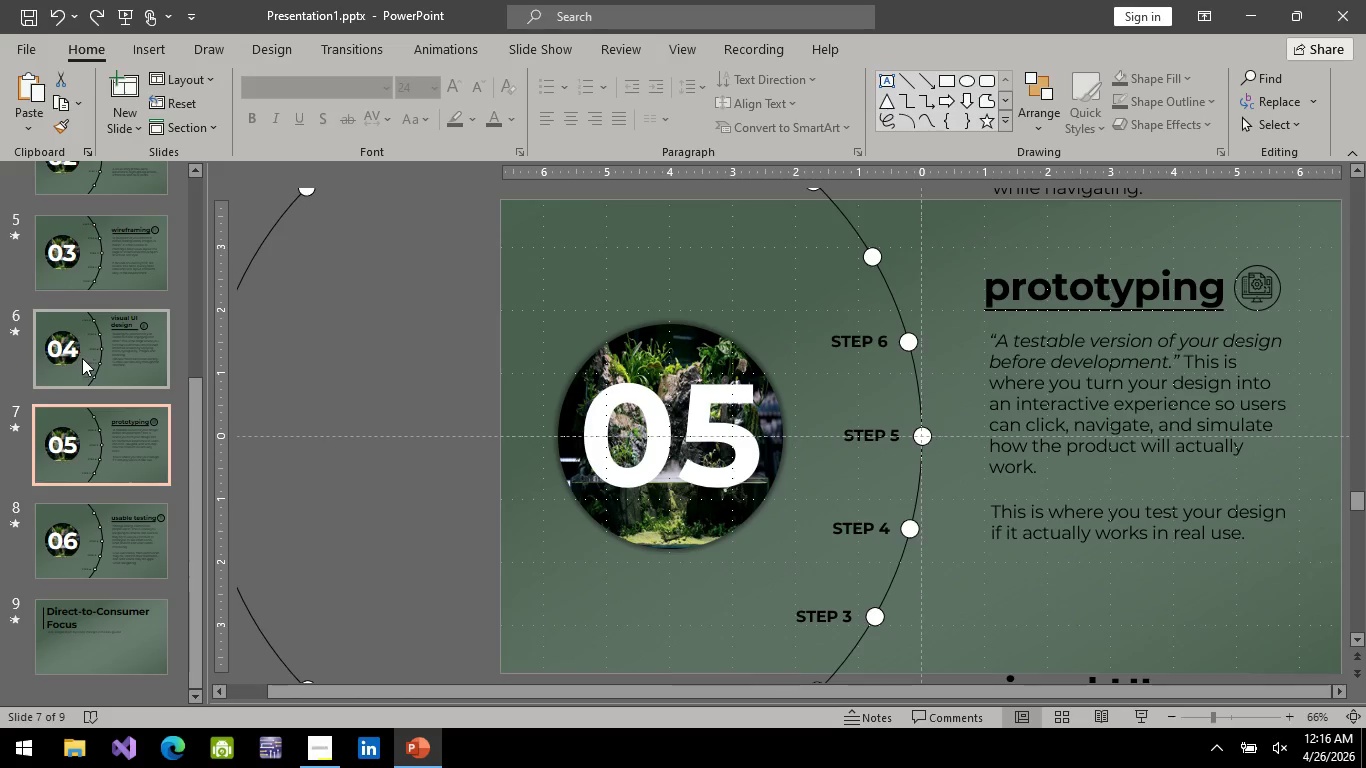 
left_click([82, 358])
 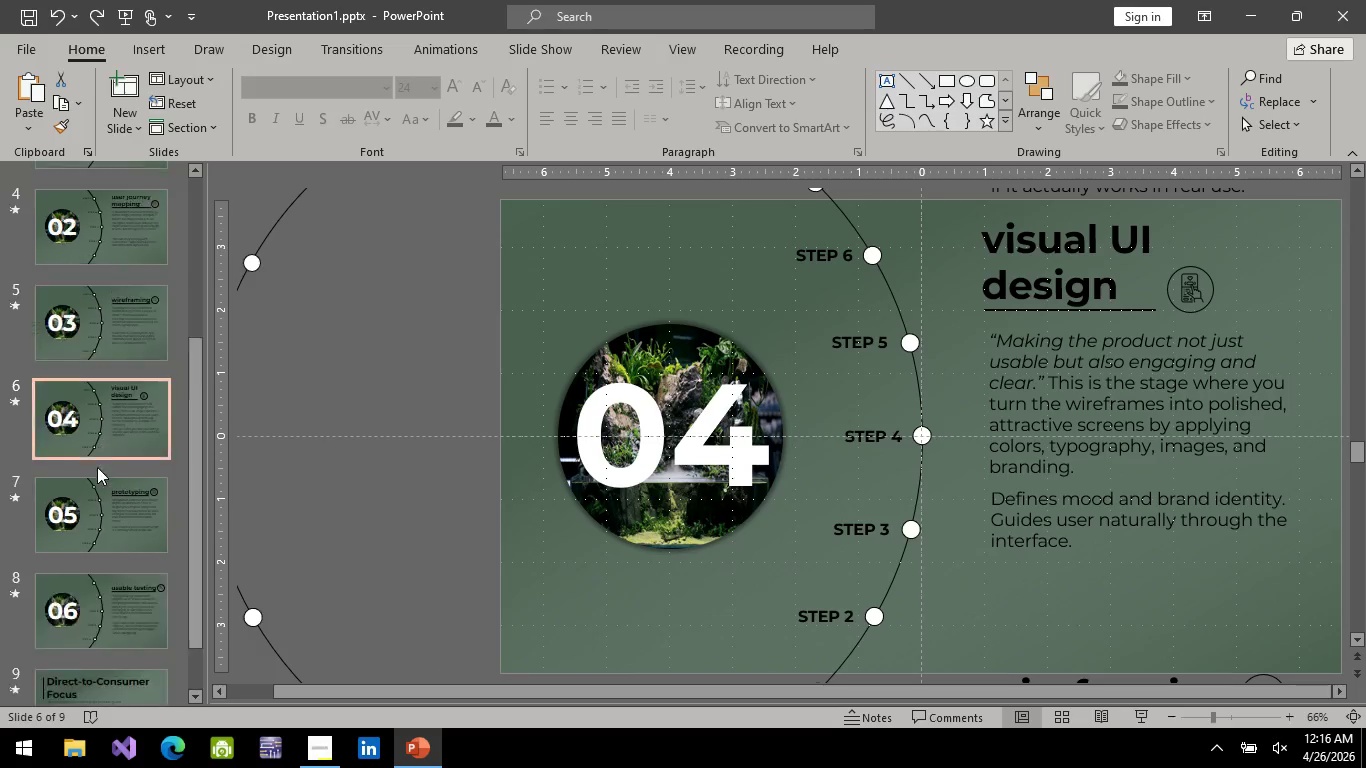 
left_click([109, 566])
 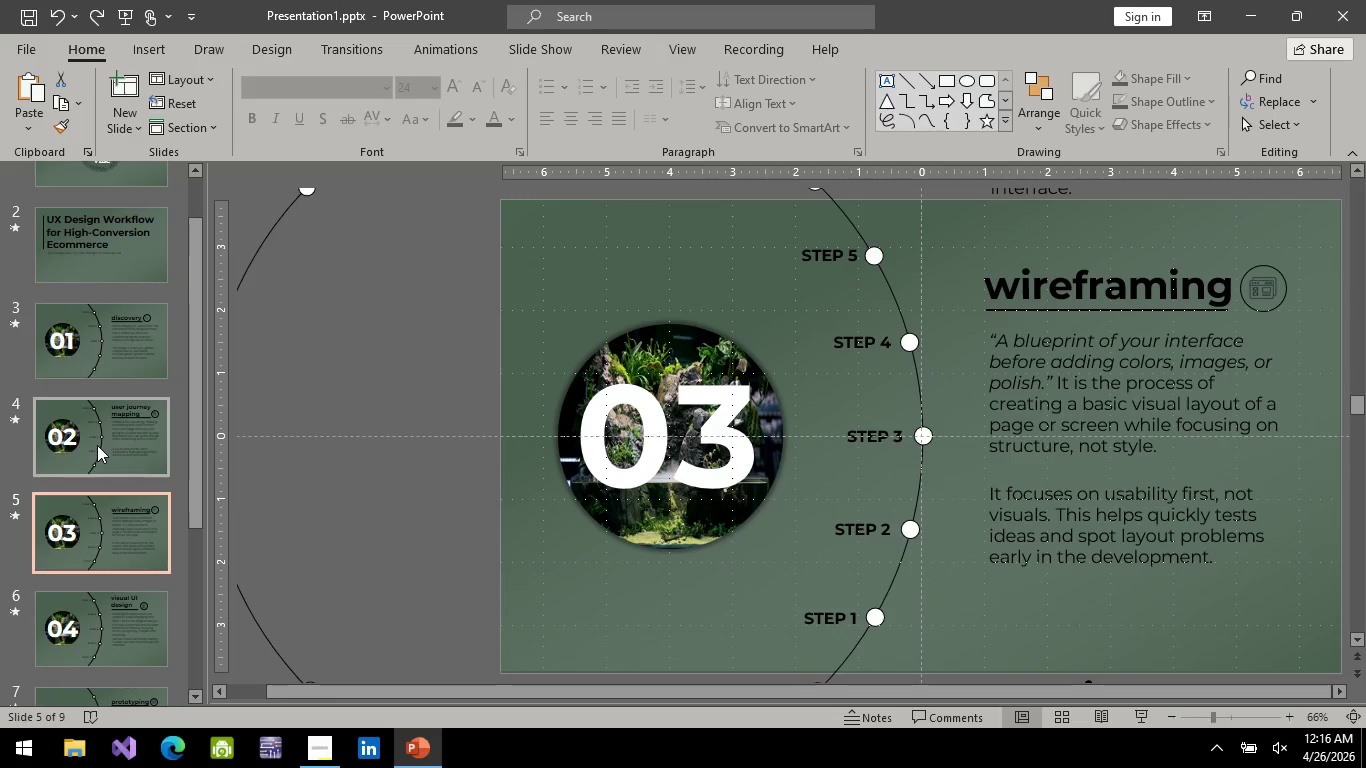 
scroll: coordinate [97, 467], scroll_direction: up, amount: 4.0
 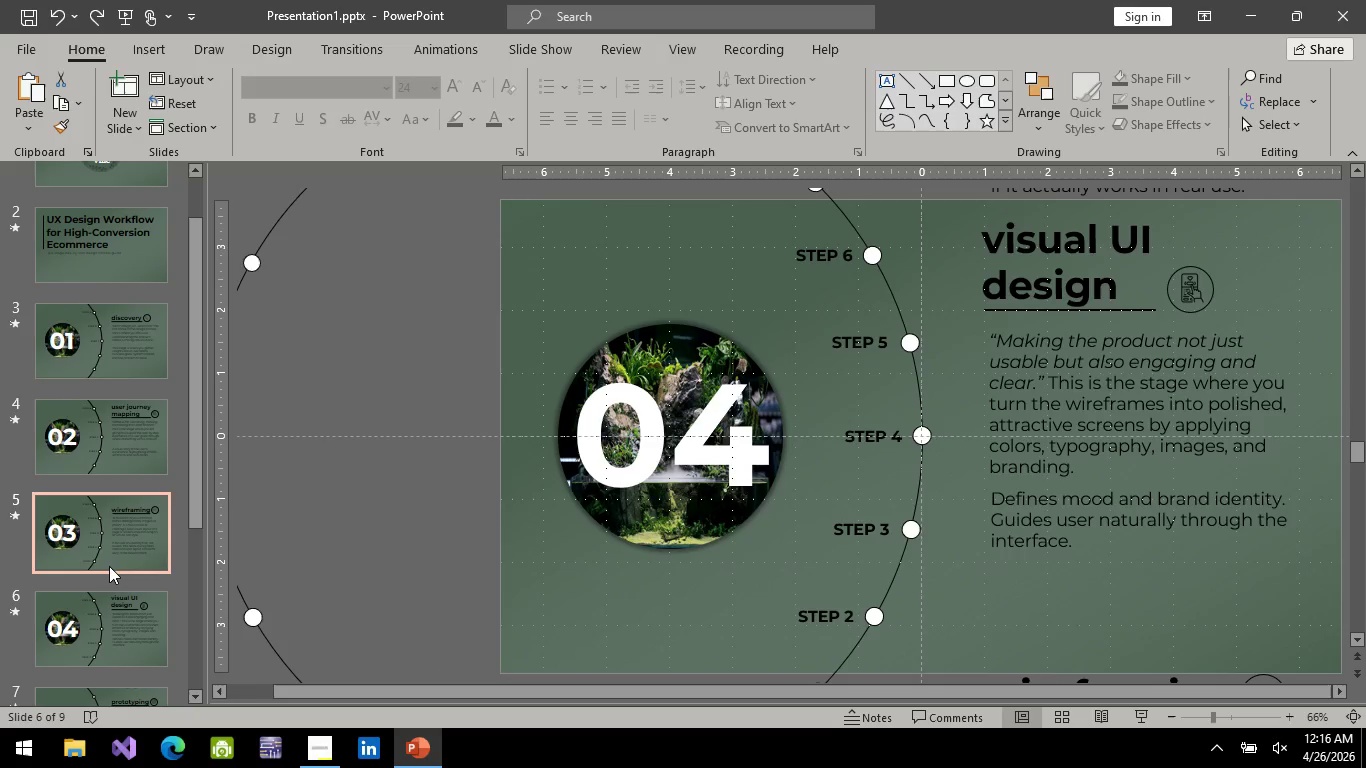 
double_click([97, 445])
 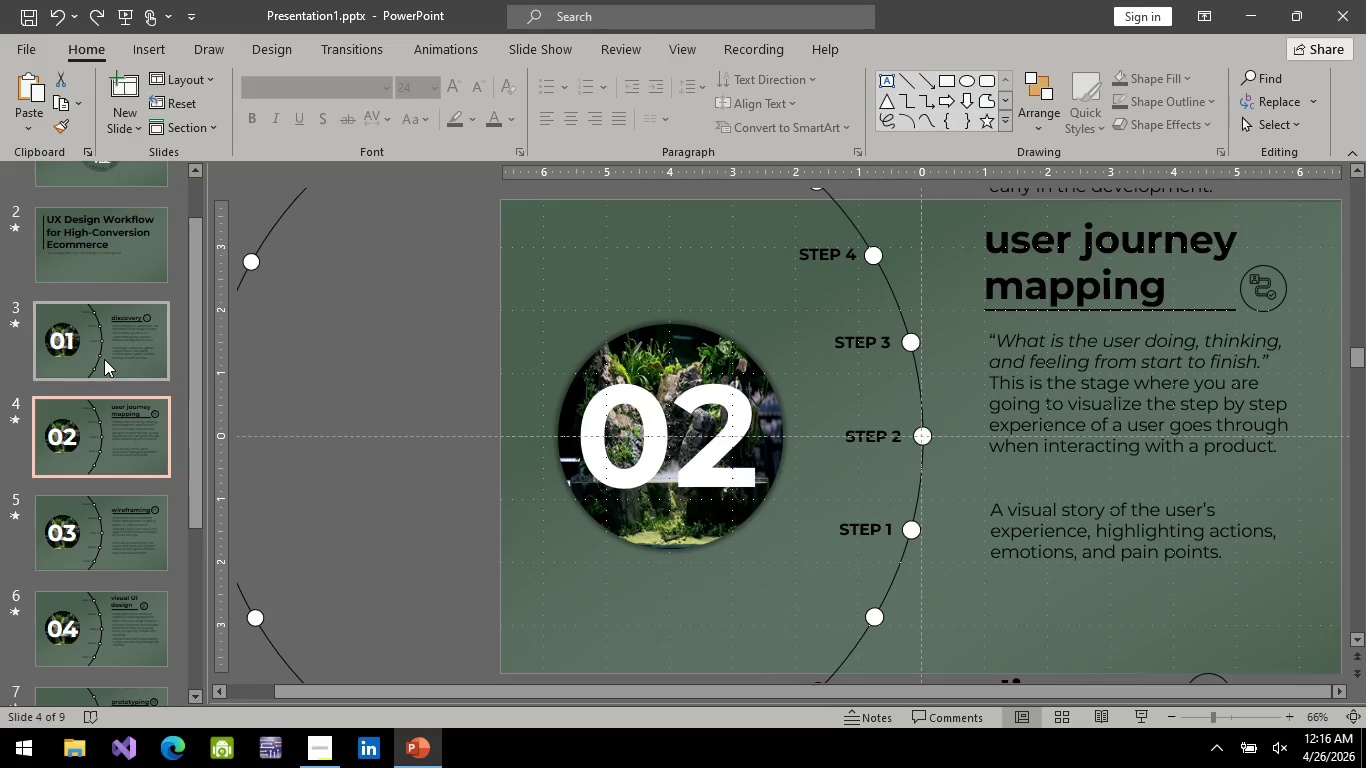 
triple_click([104, 359])
 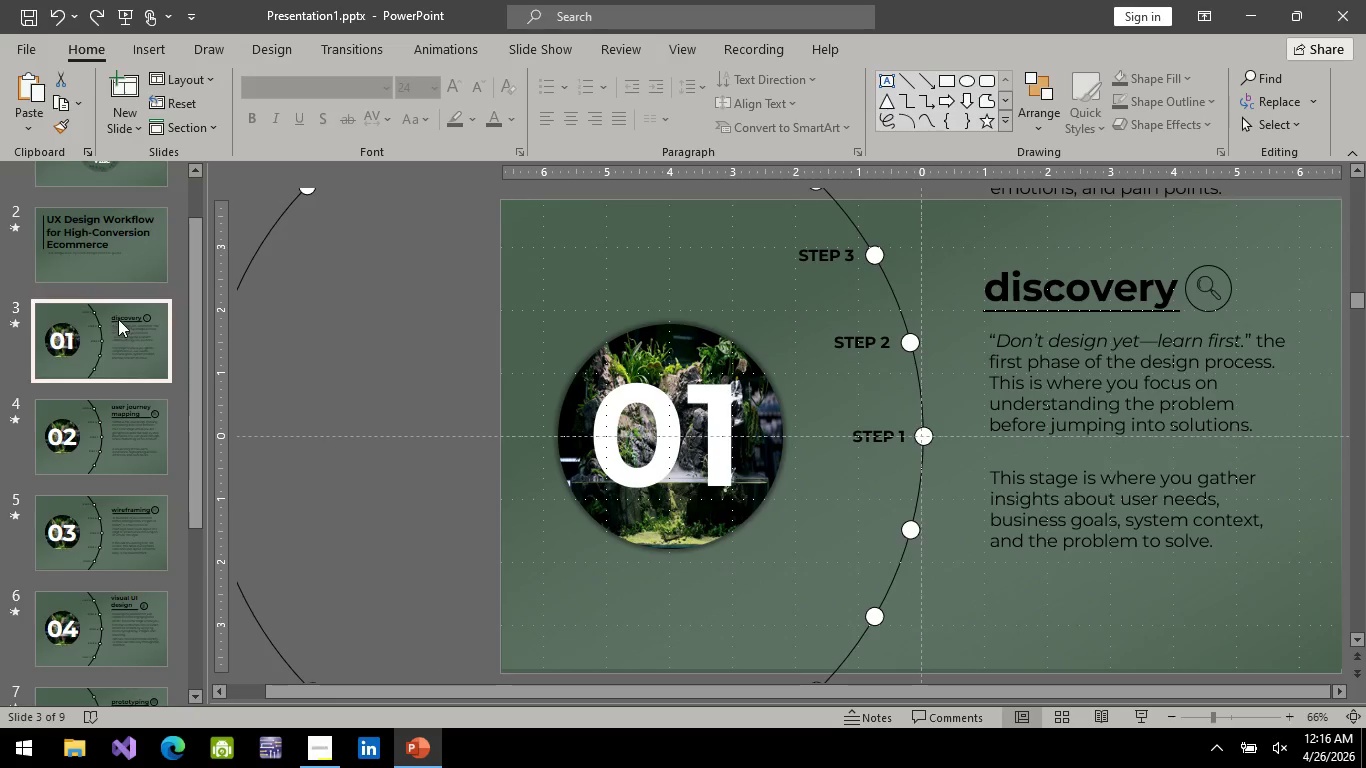 
scroll: coordinate [115, 323], scroll_direction: up, amount: 3.0
 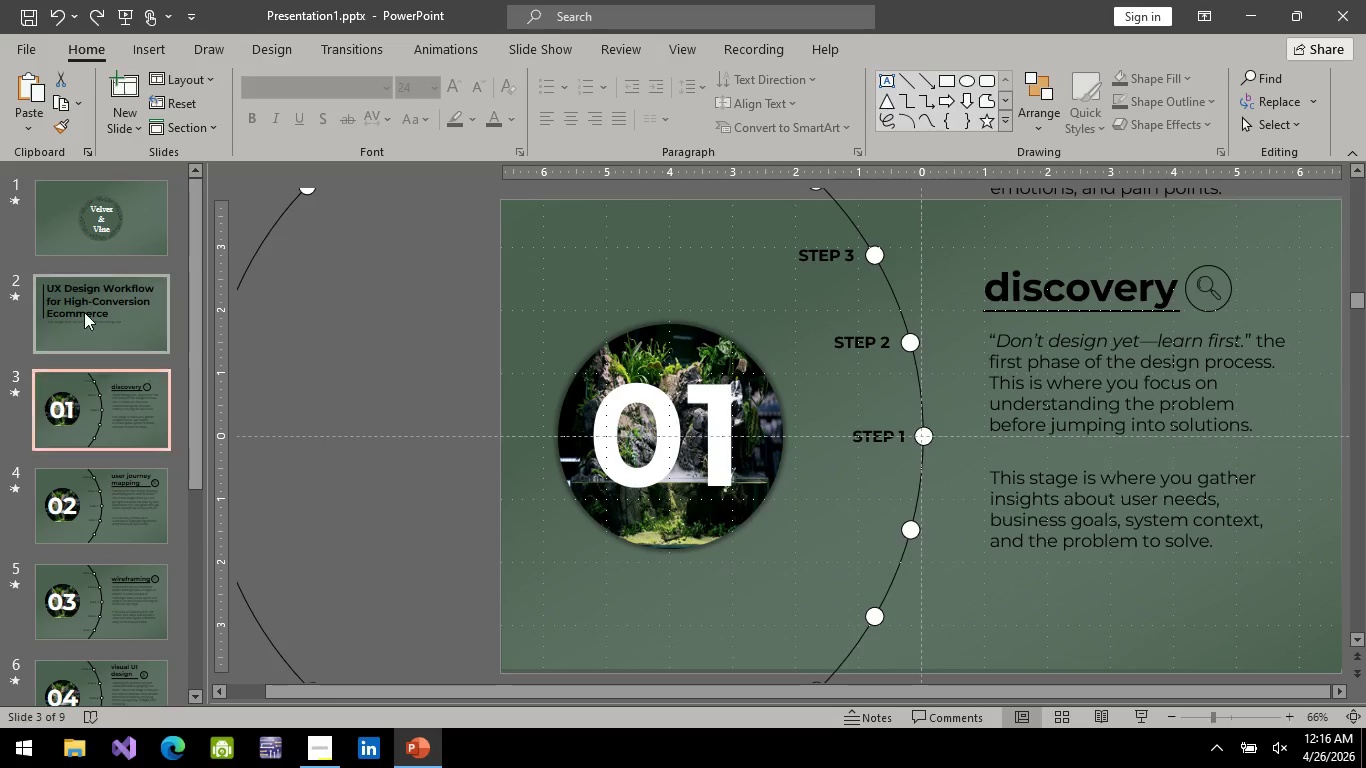 
left_click([84, 312])
 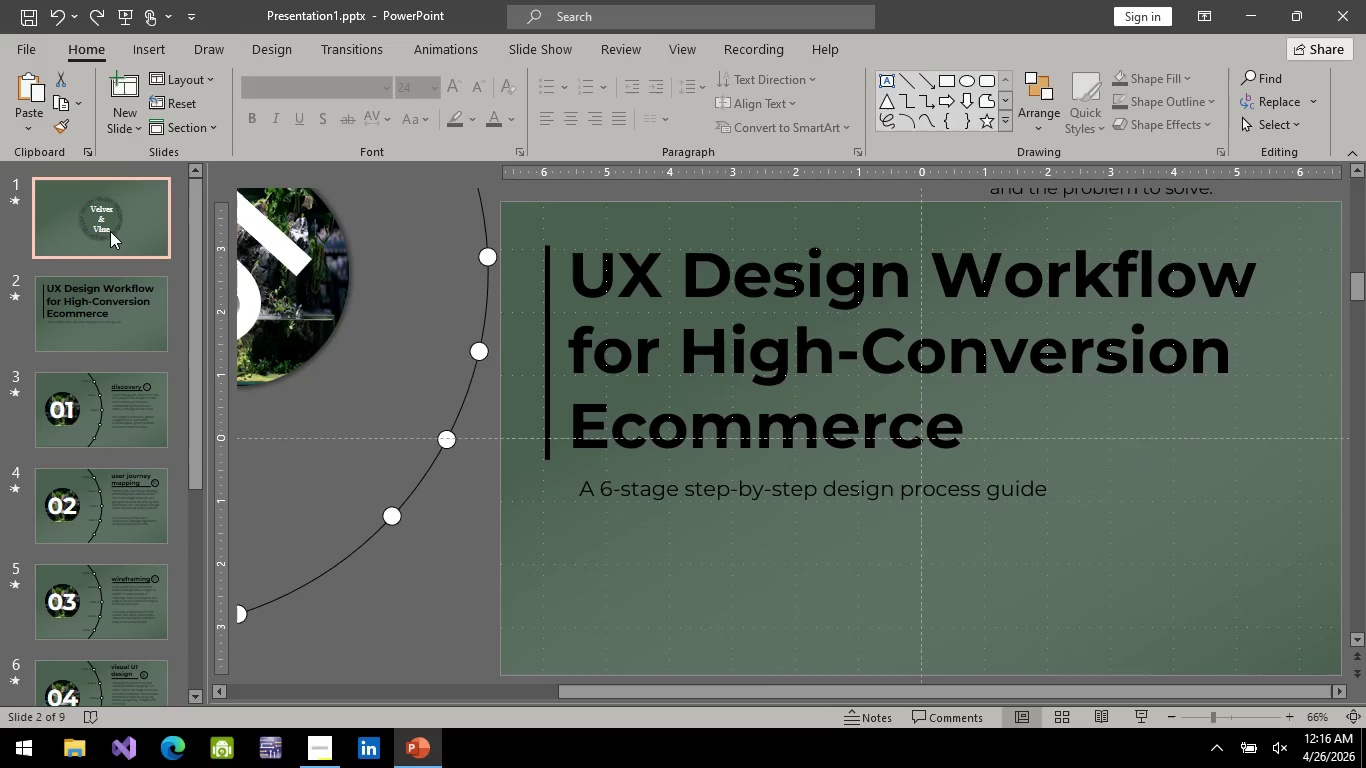 
left_click([110, 231])
 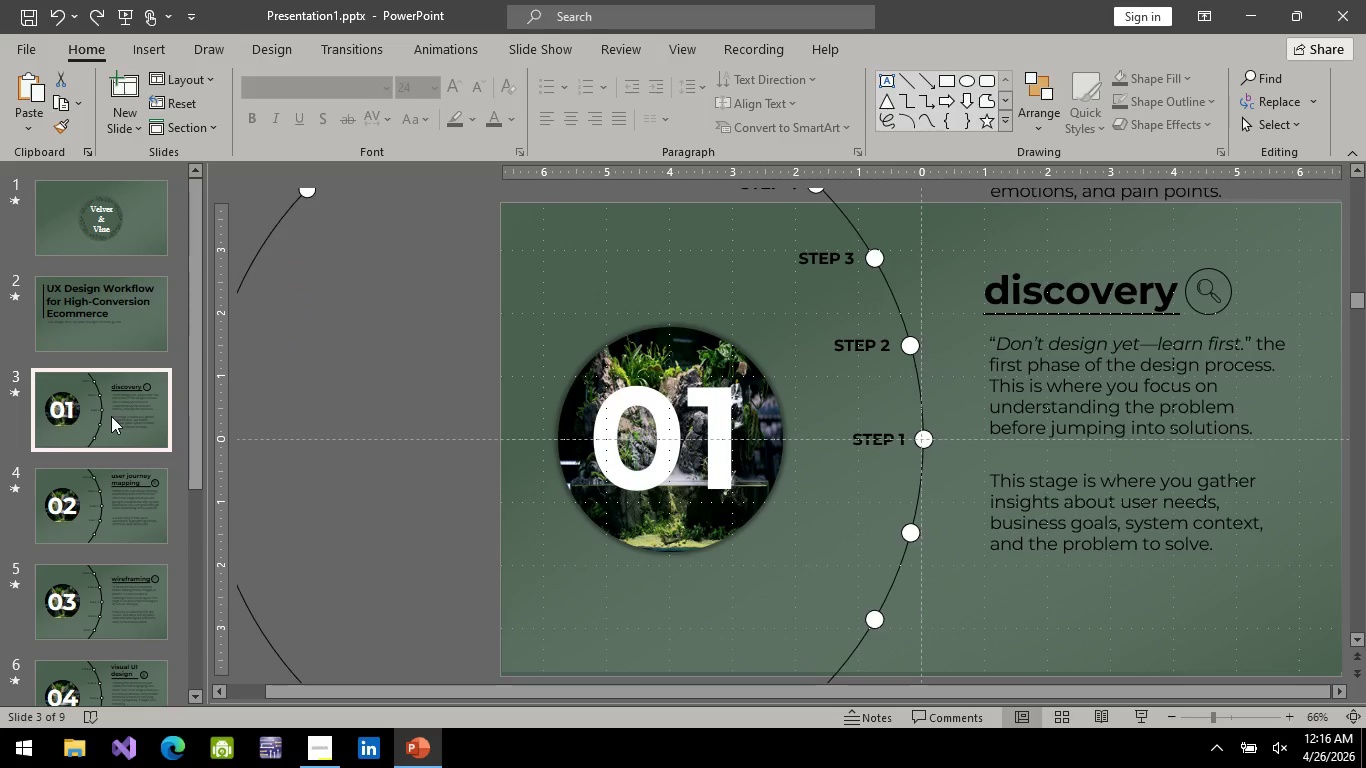 
wait(6.78)
 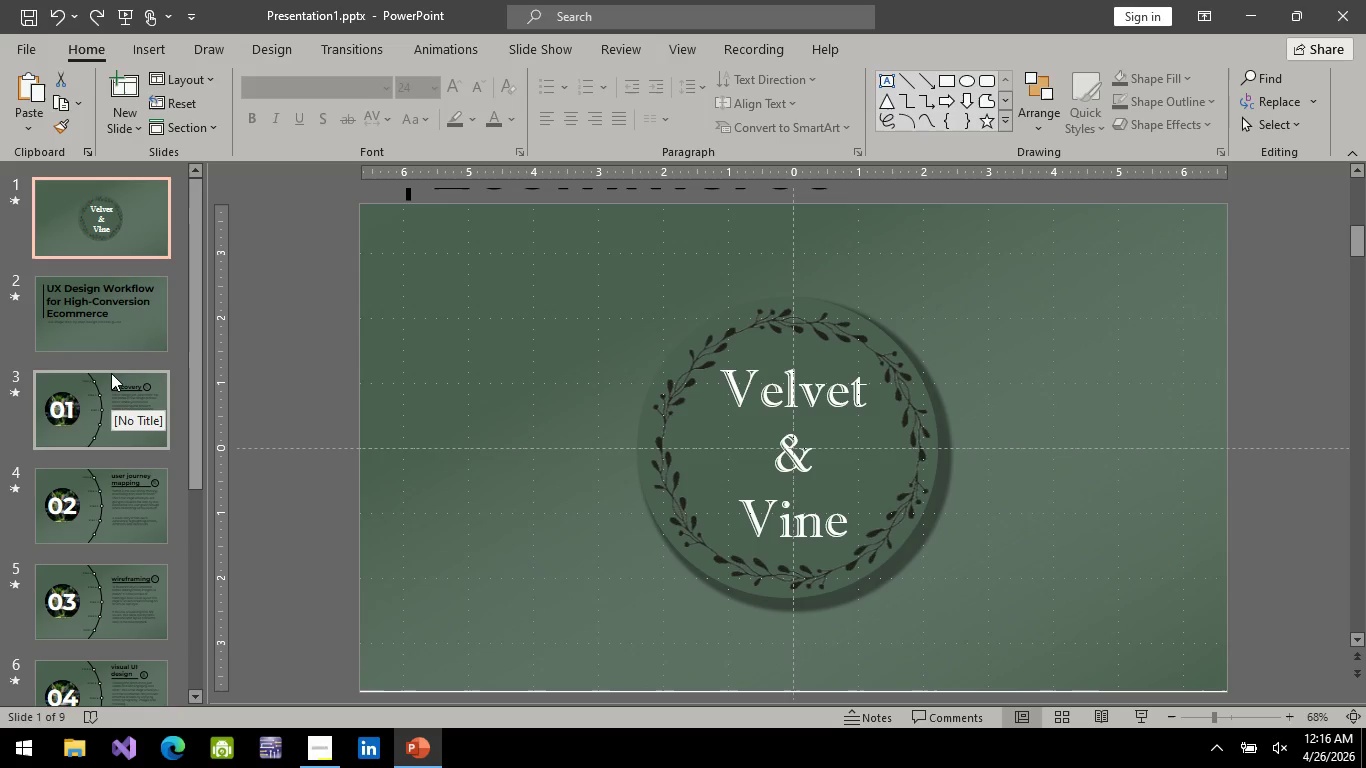 
double_click([122, 316])
 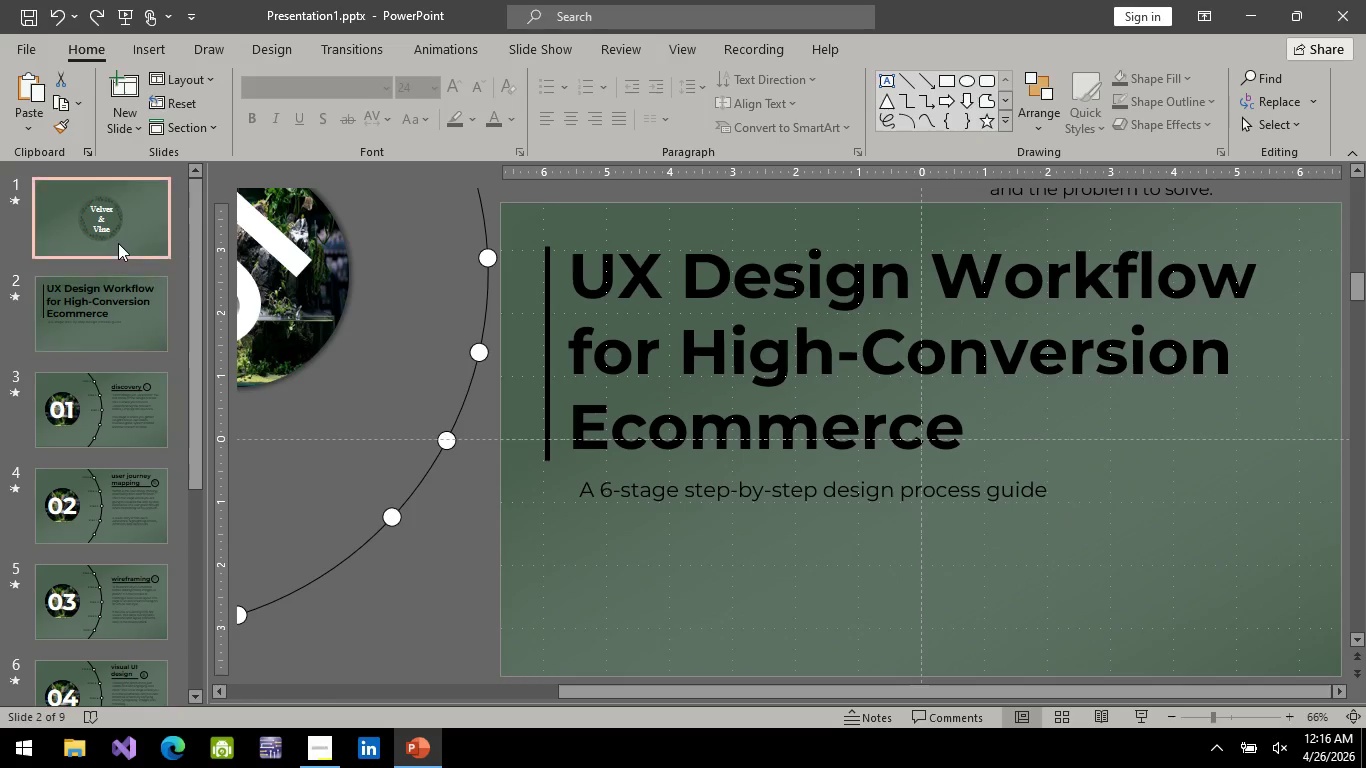 
left_click([118, 243])
 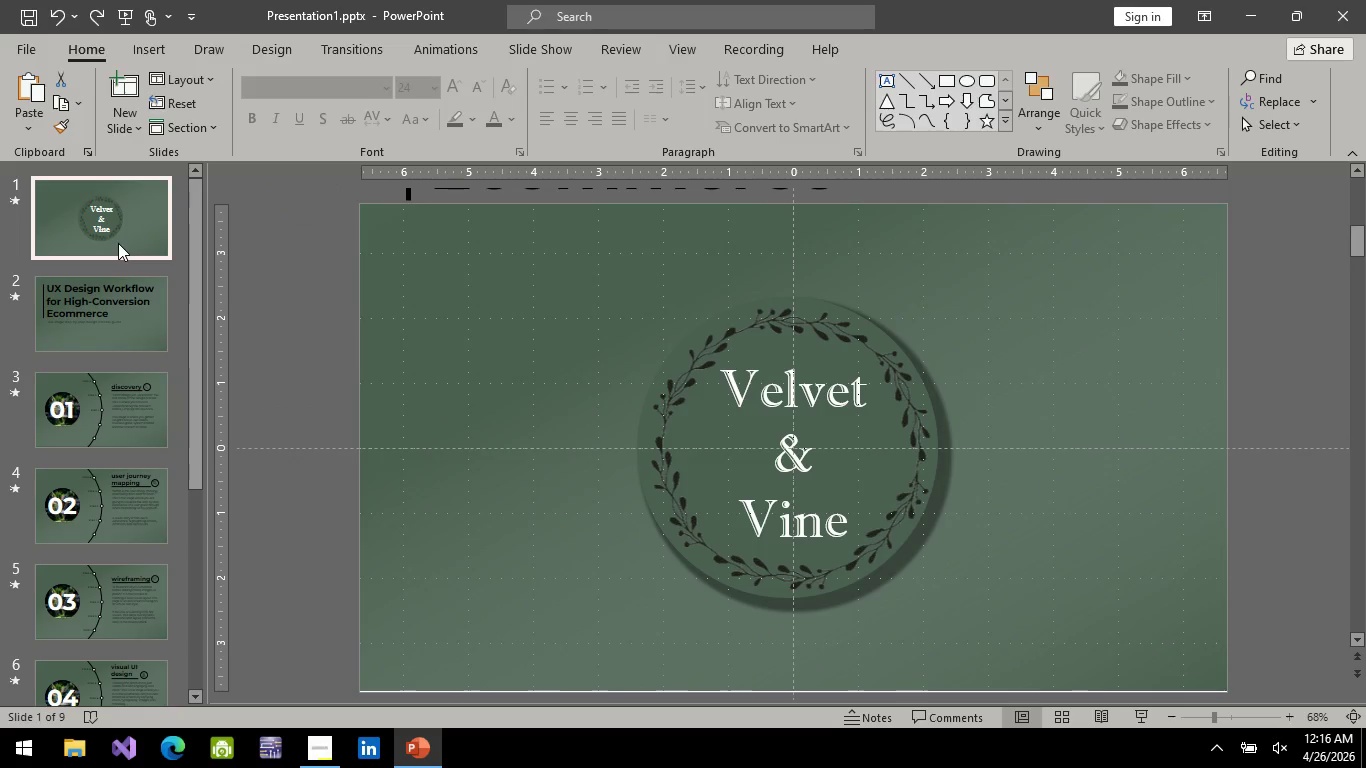 
wait(20.7)
 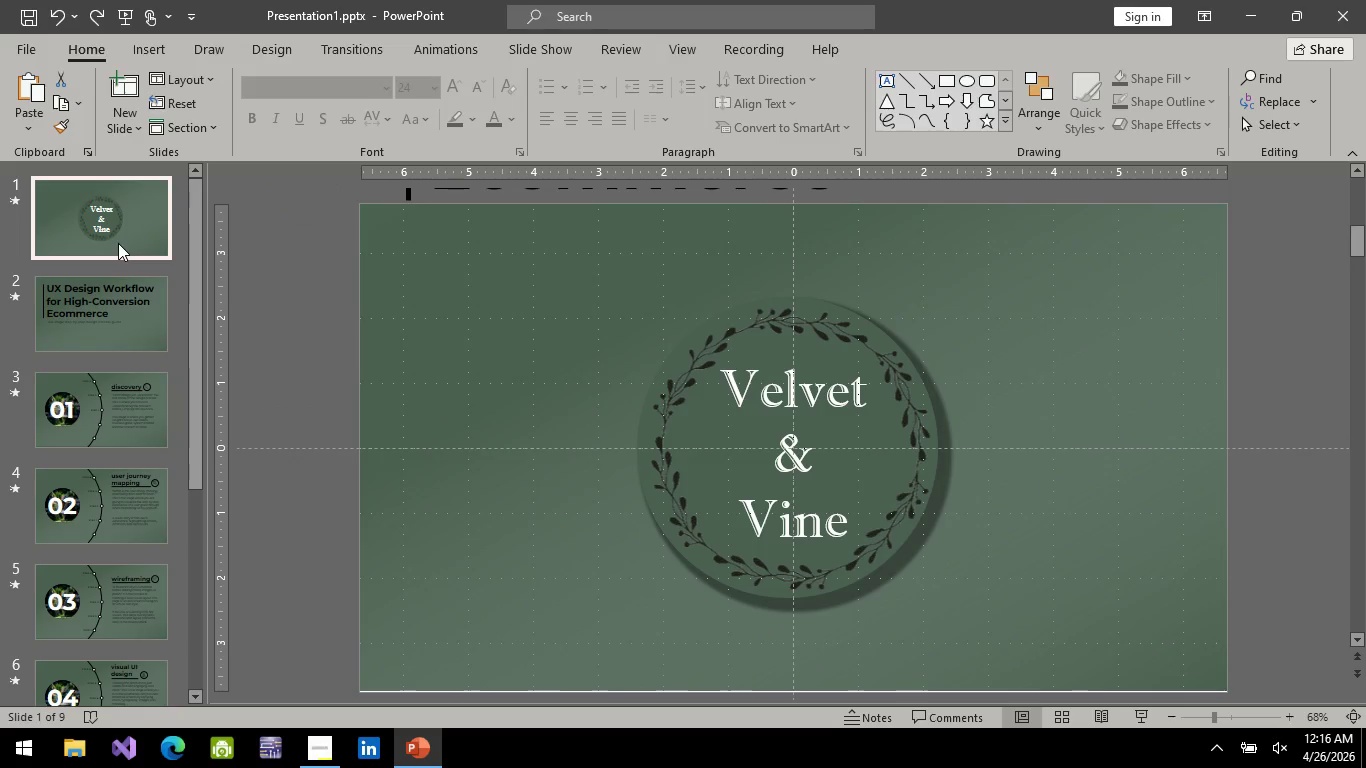 
left_click([137, 418])
 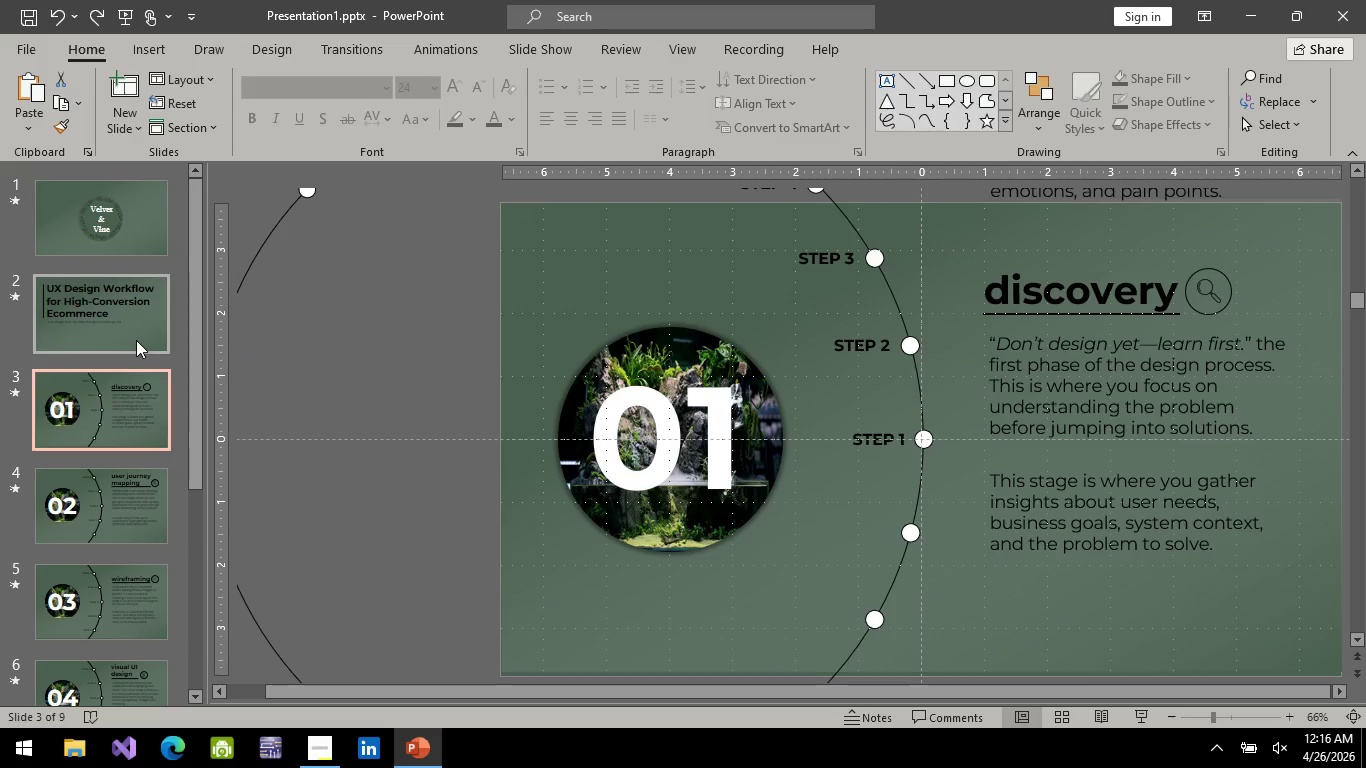 
left_click([136, 340])
 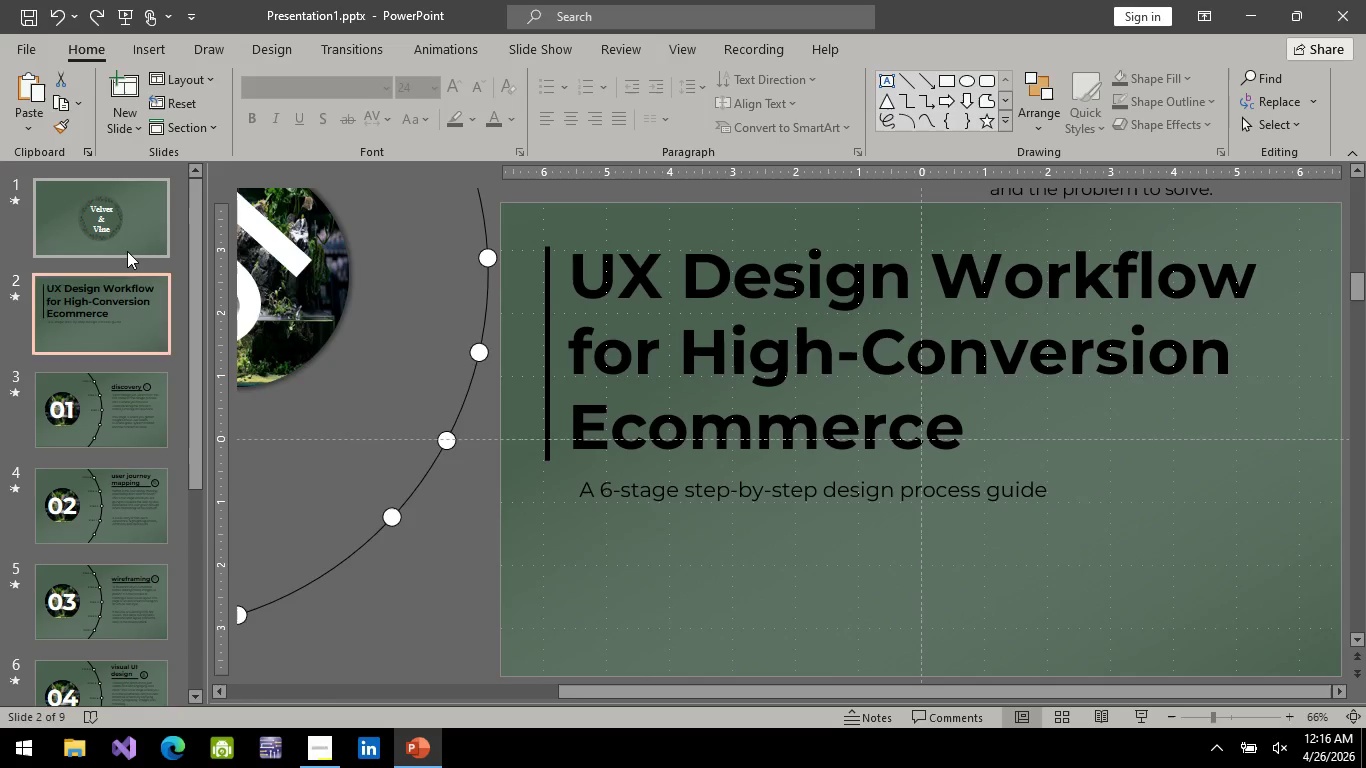 
left_click([127, 251])
 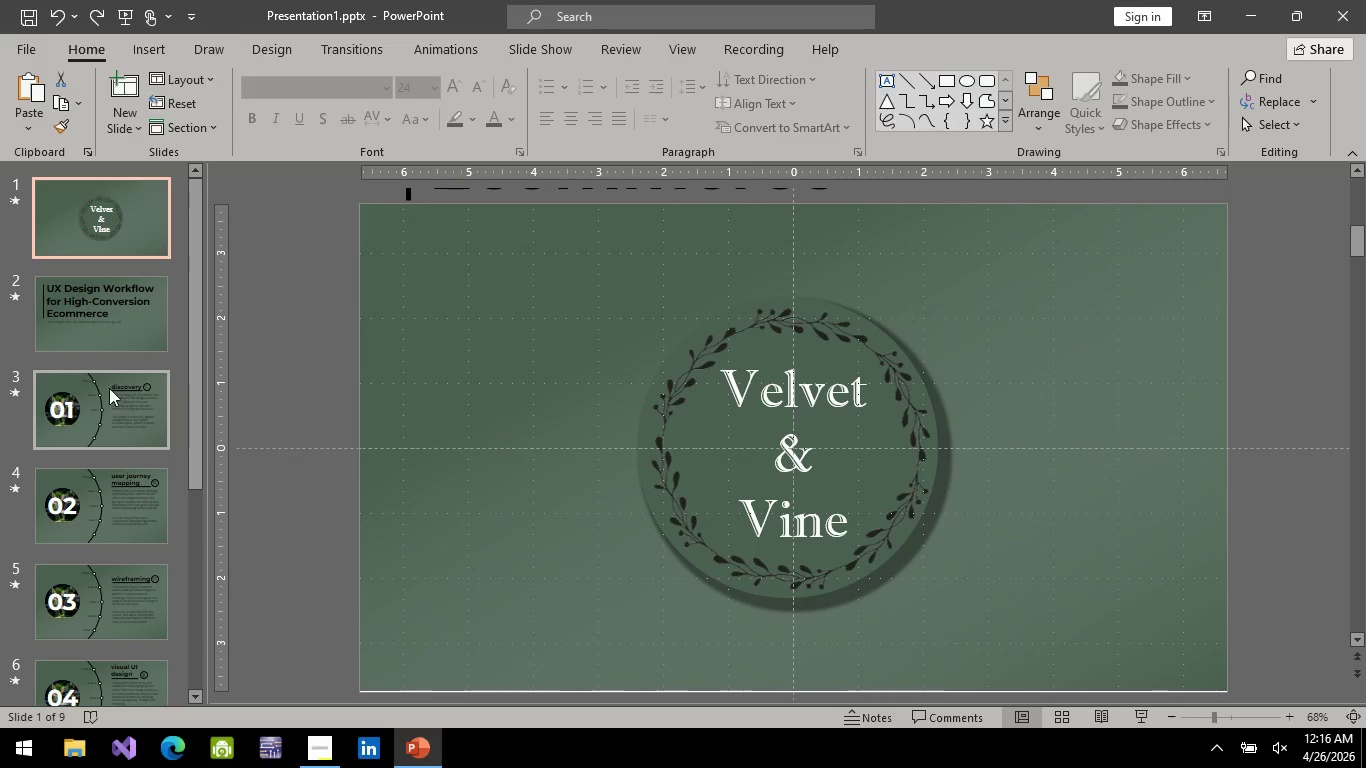 
left_click([106, 324])
 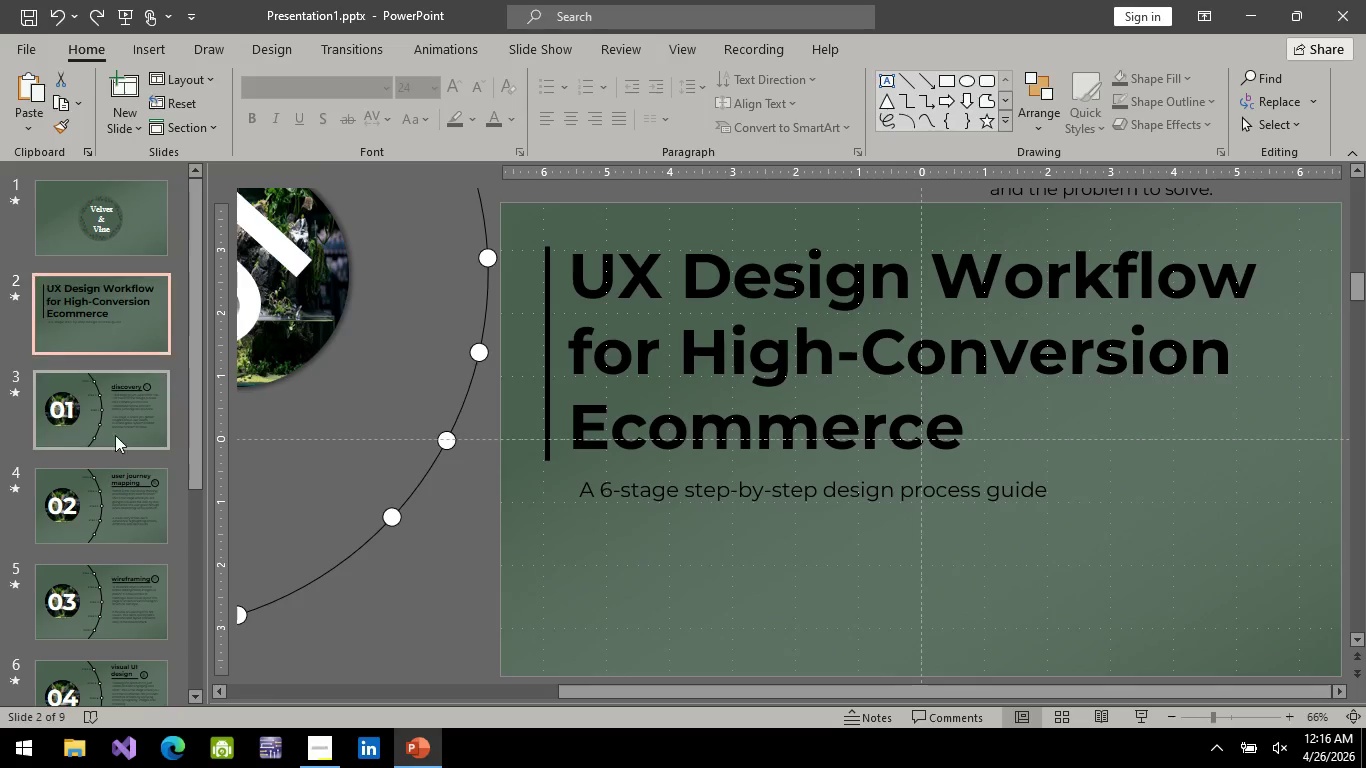 
left_click([114, 438])
 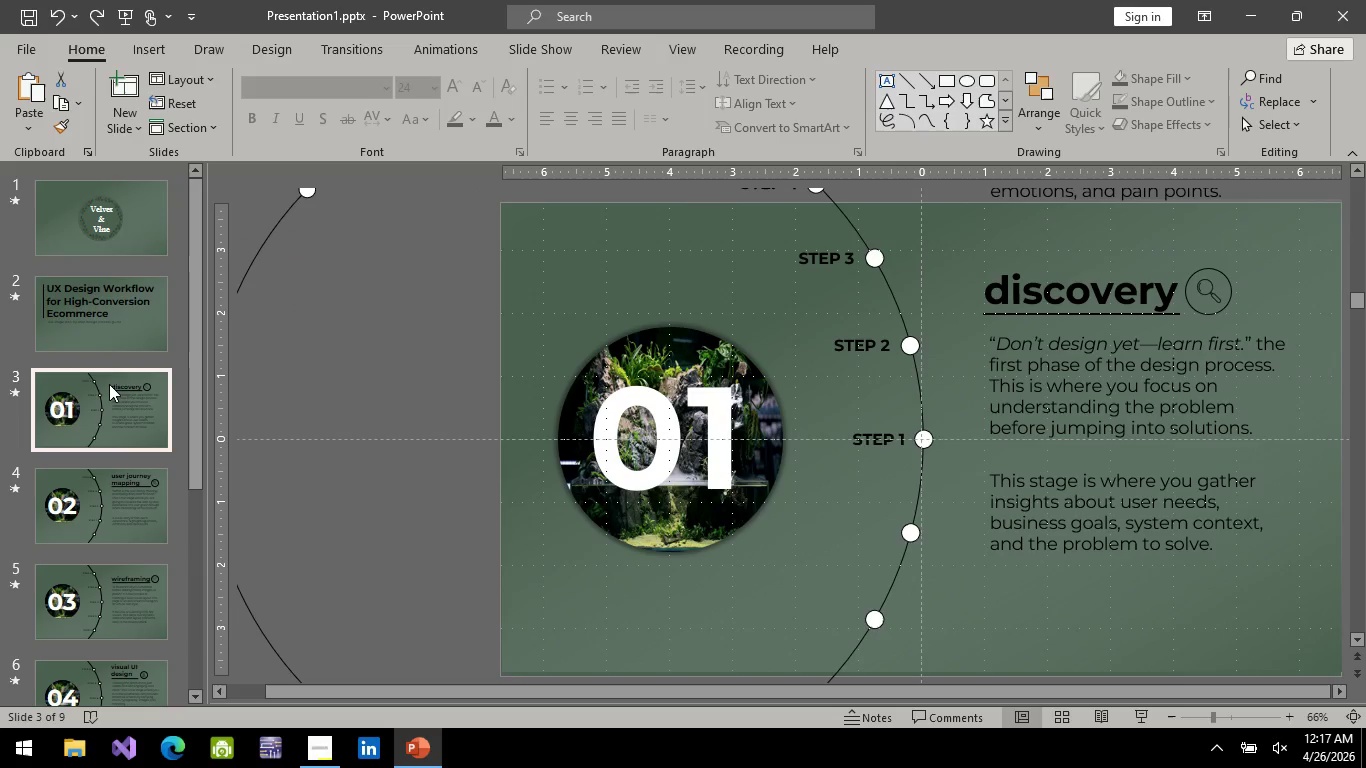 
wait(12.84)
 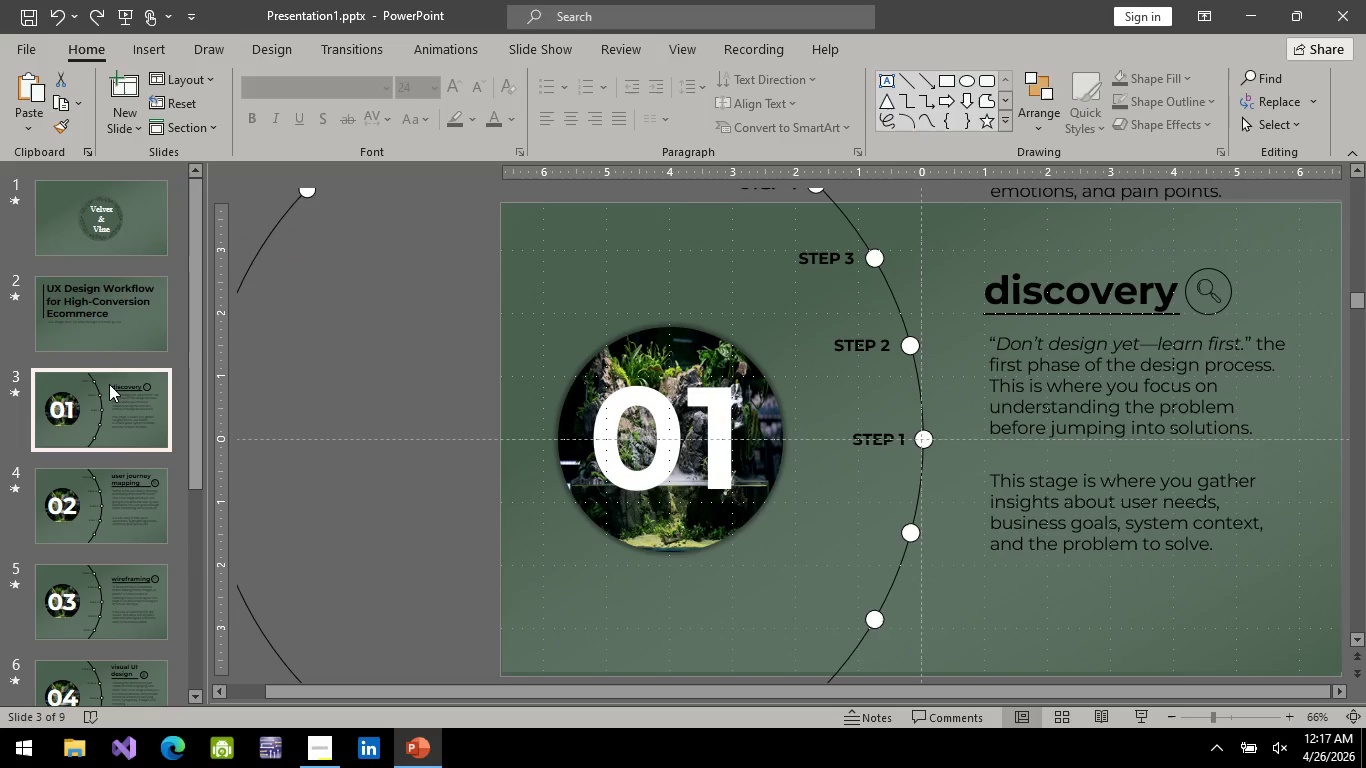 
left_click([128, 329])
 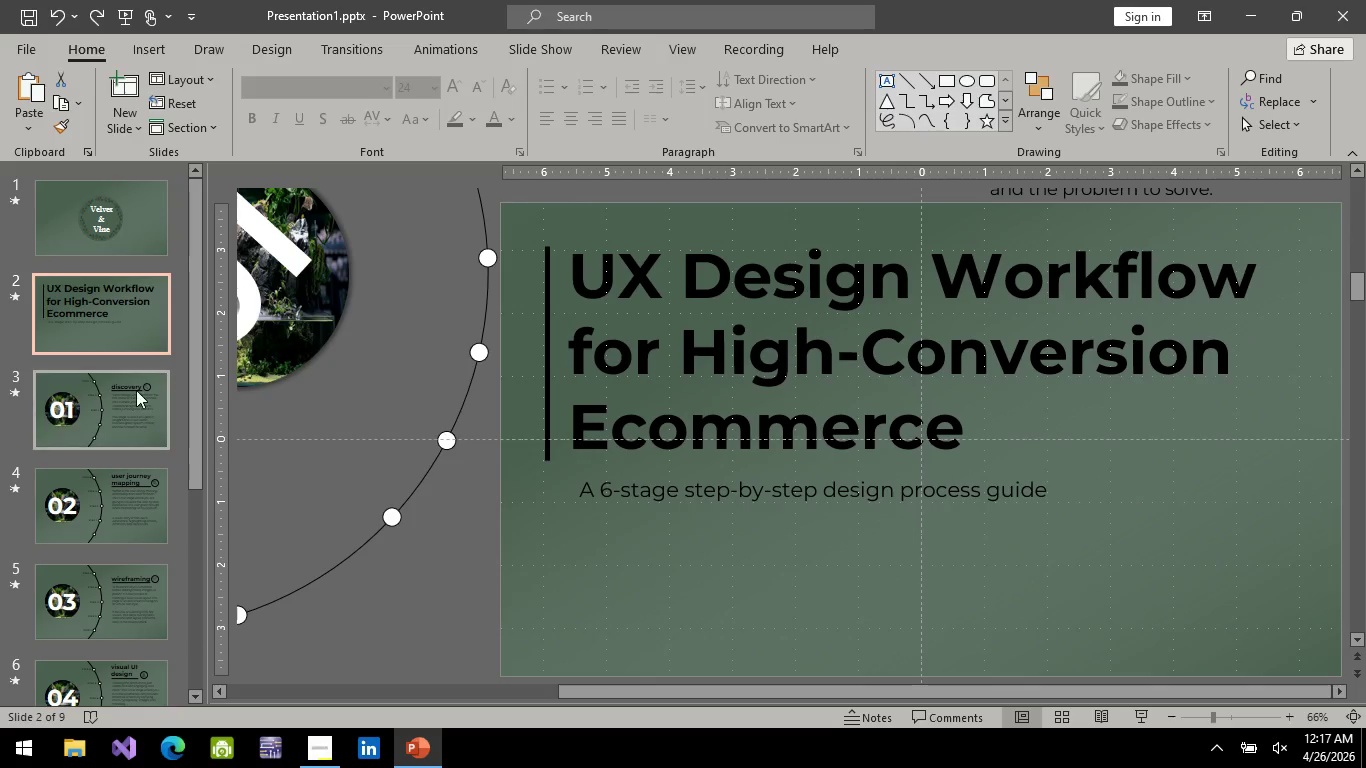 
left_click_drag(start_coordinate=[131, 399], to_coordinate=[128, 391])
 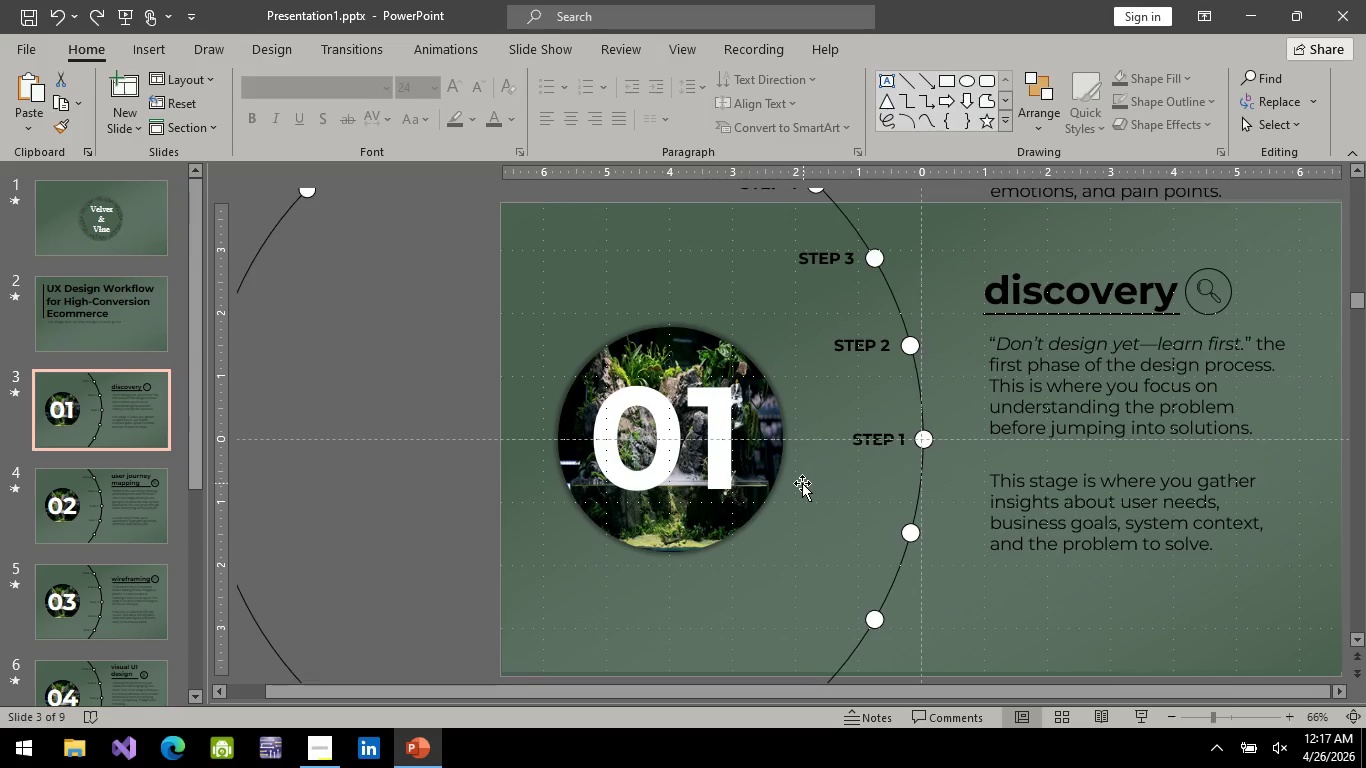 
scroll: coordinate [802, 483], scroll_direction: down, amount: 4.0
 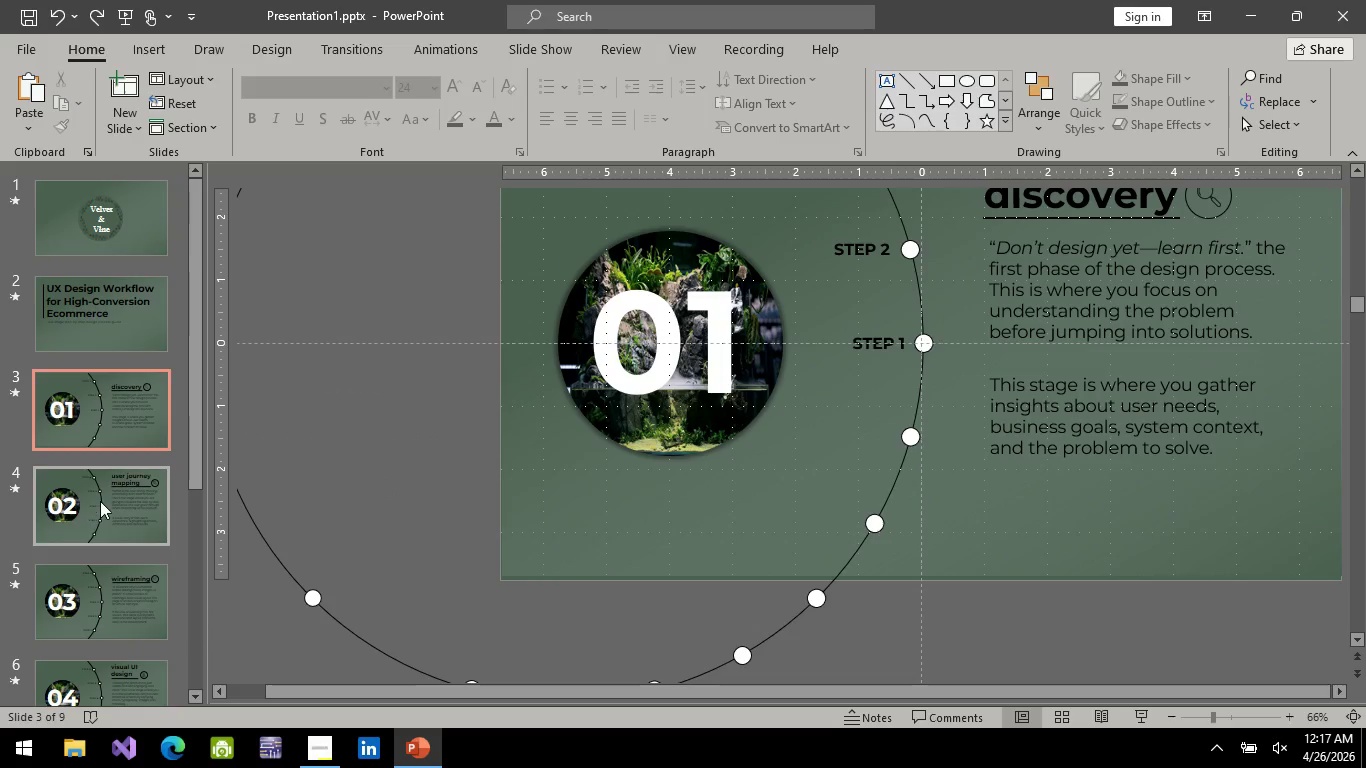 
left_click([100, 501])
 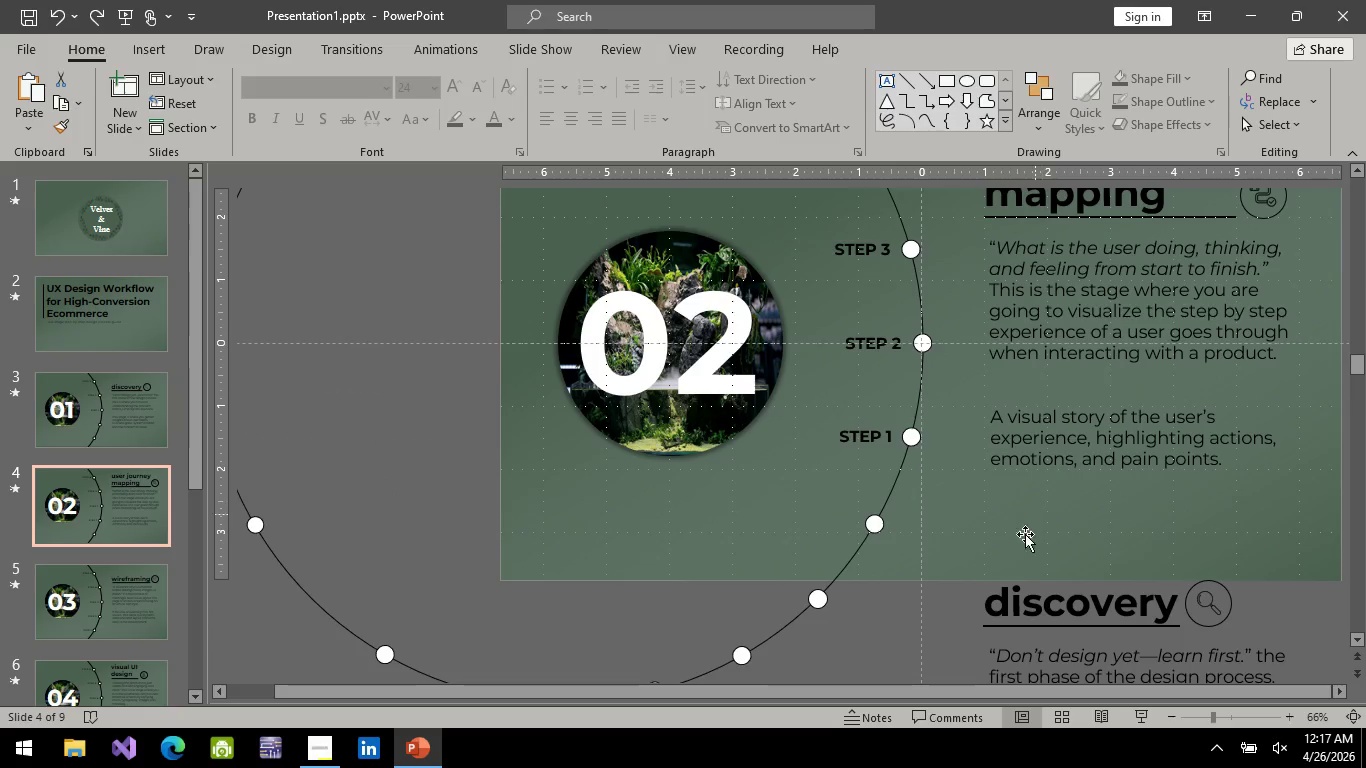 
scroll: coordinate [1022, 542], scroll_direction: down, amount: 6.0
 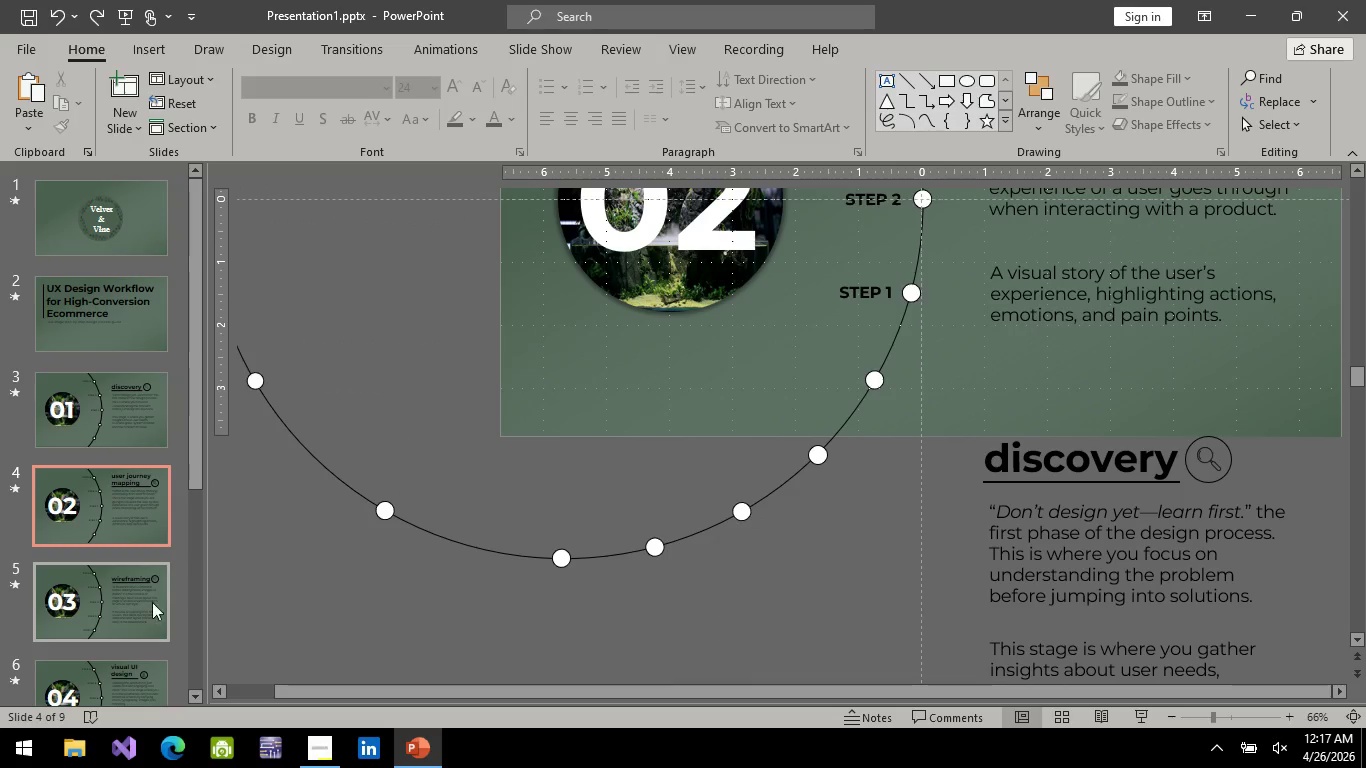 
left_click([132, 611])
 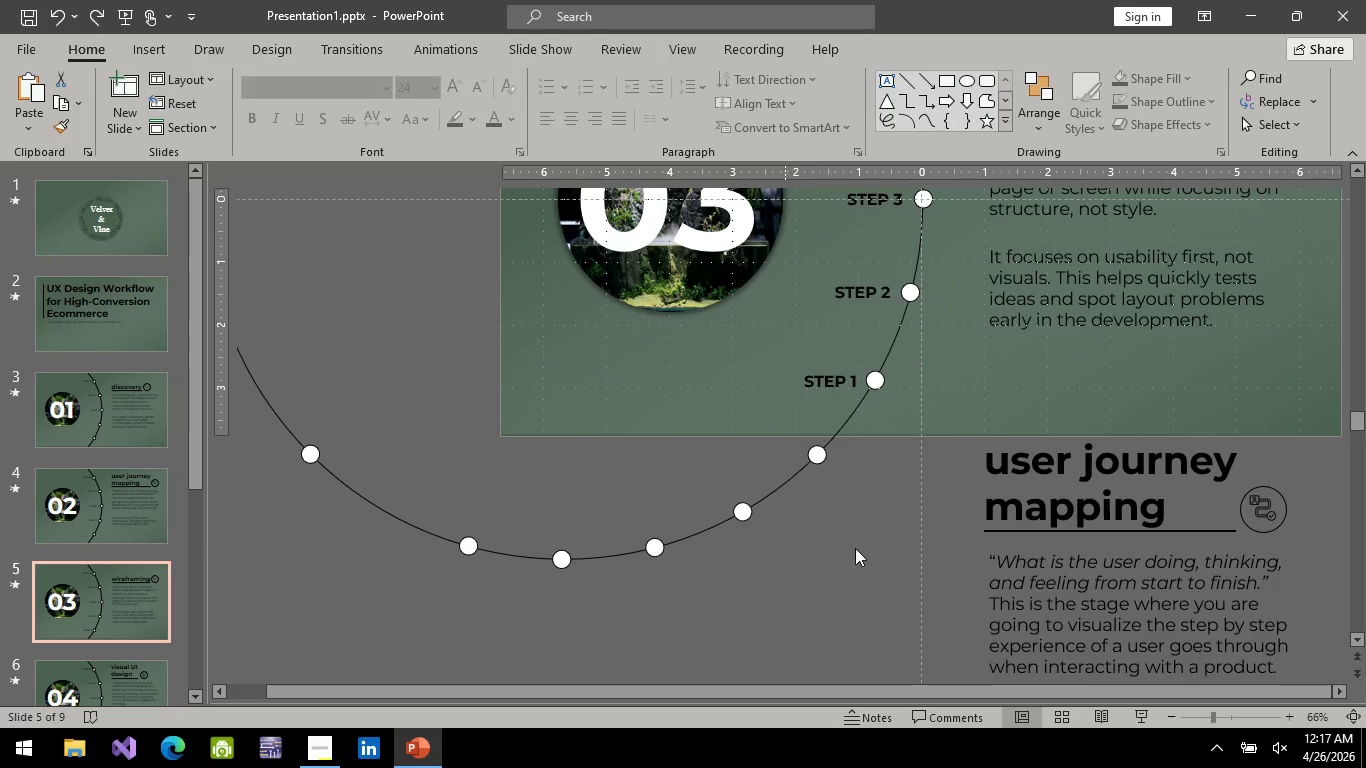 
scroll: coordinate [977, 572], scroll_direction: down, amount: 12.0
 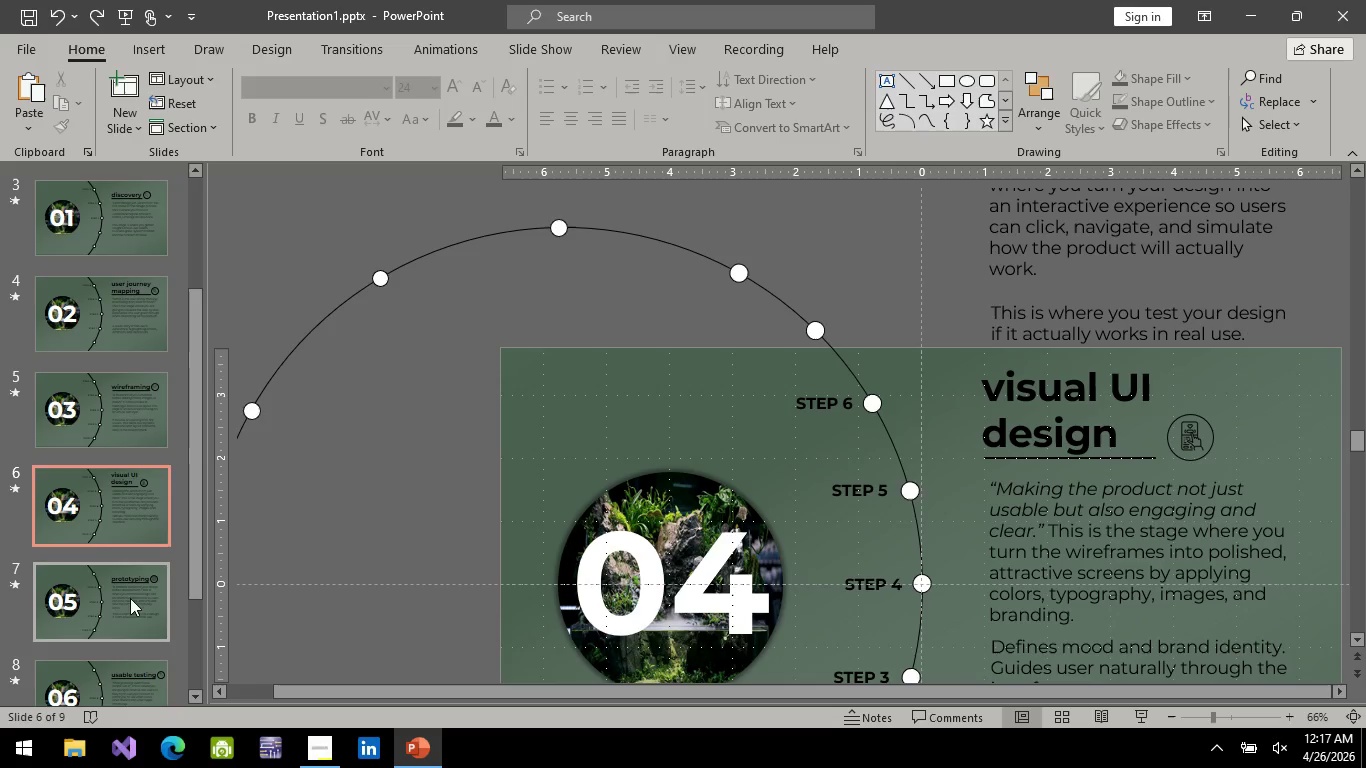 
left_click([126, 610])
 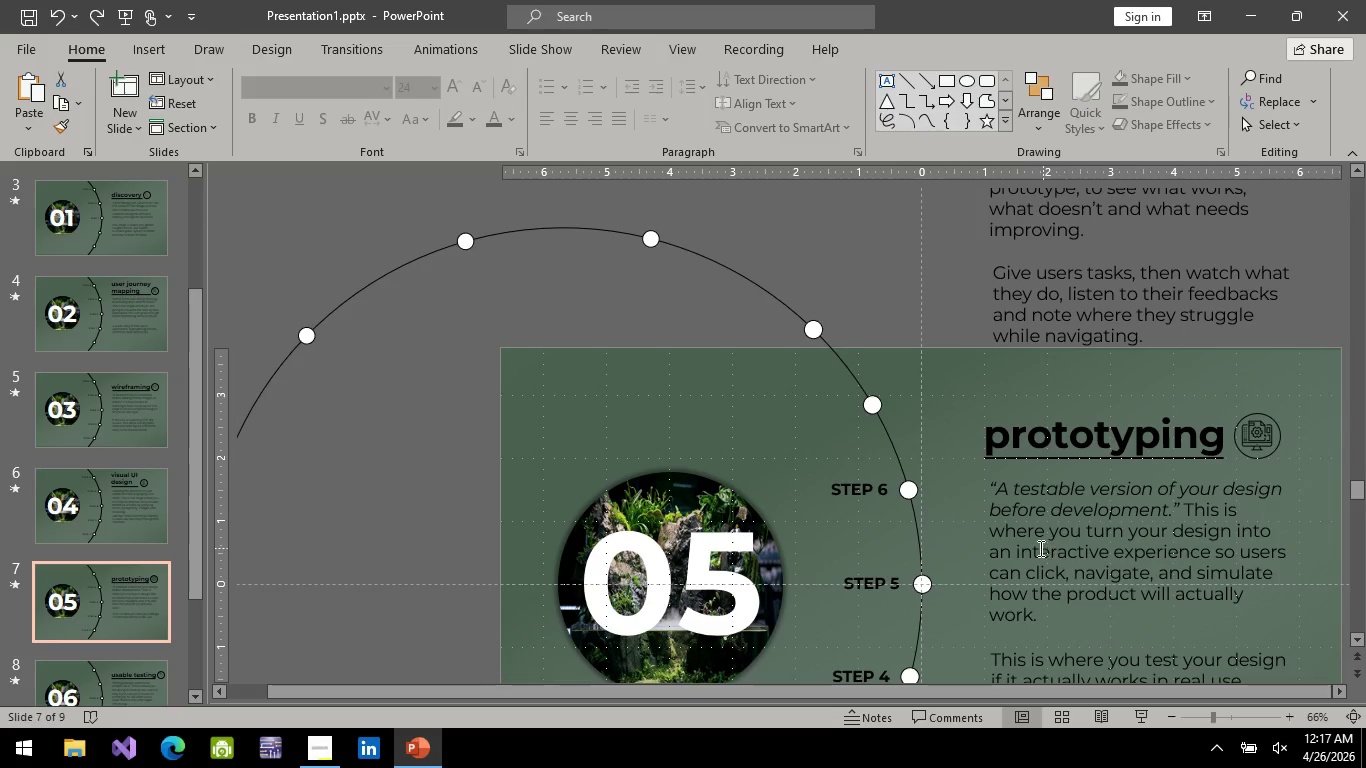 
scroll: coordinate [156, 545], scroll_direction: down, amount: 9.0
 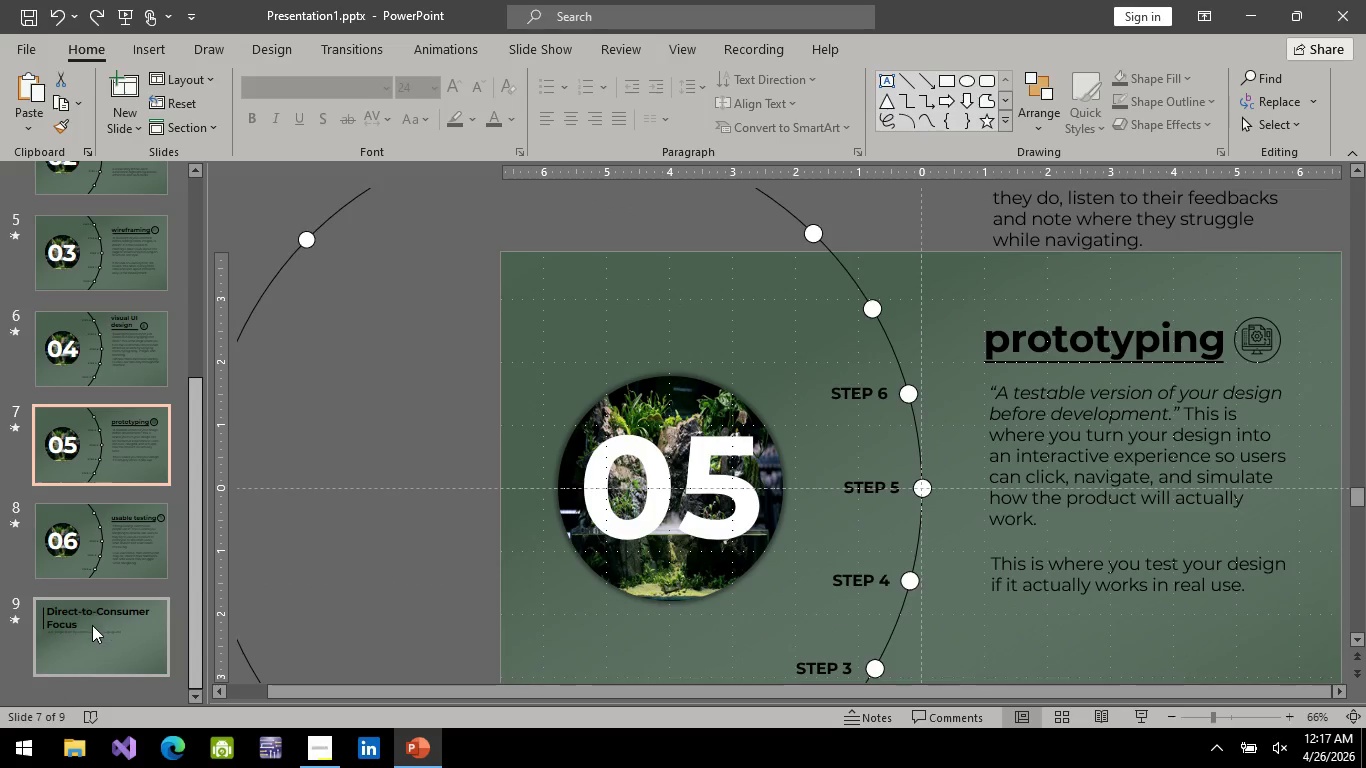 
left_click([91, 628])
 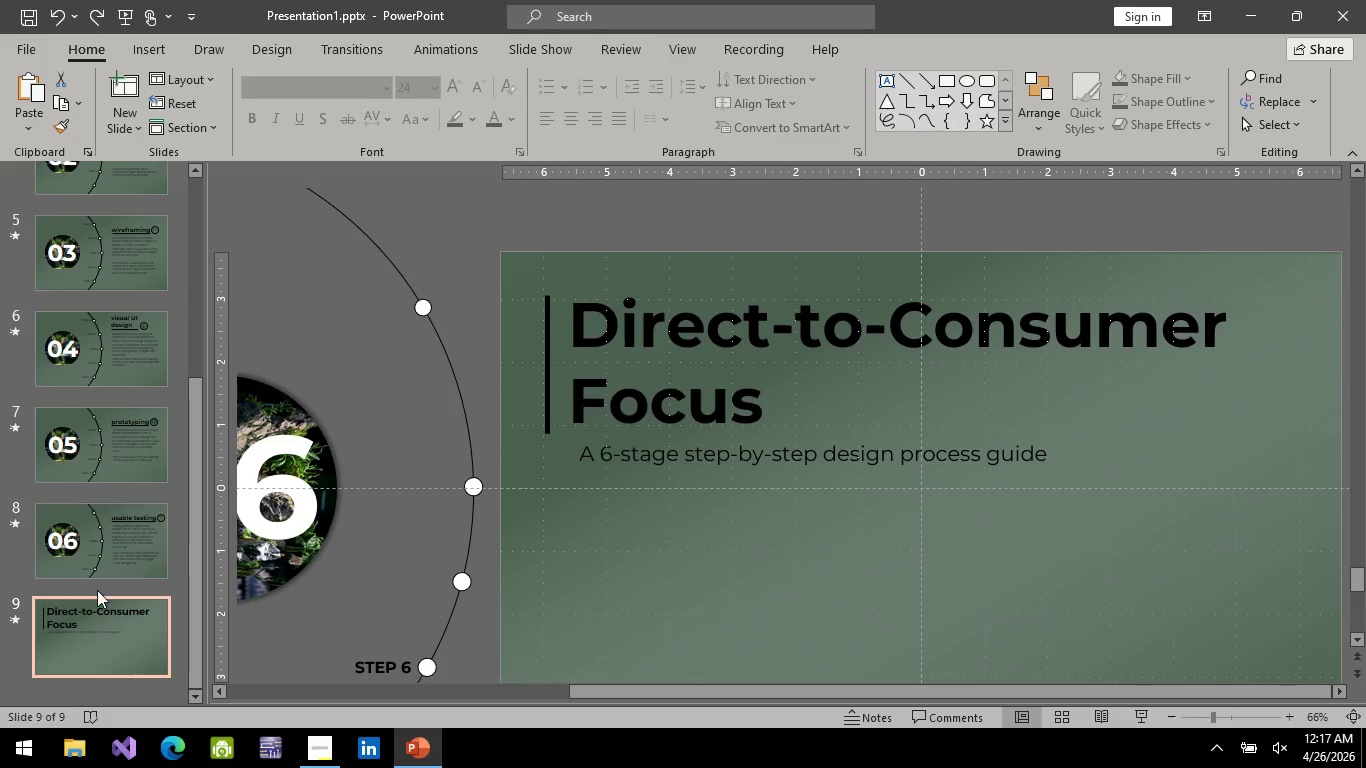 
left_click([103, 557])
 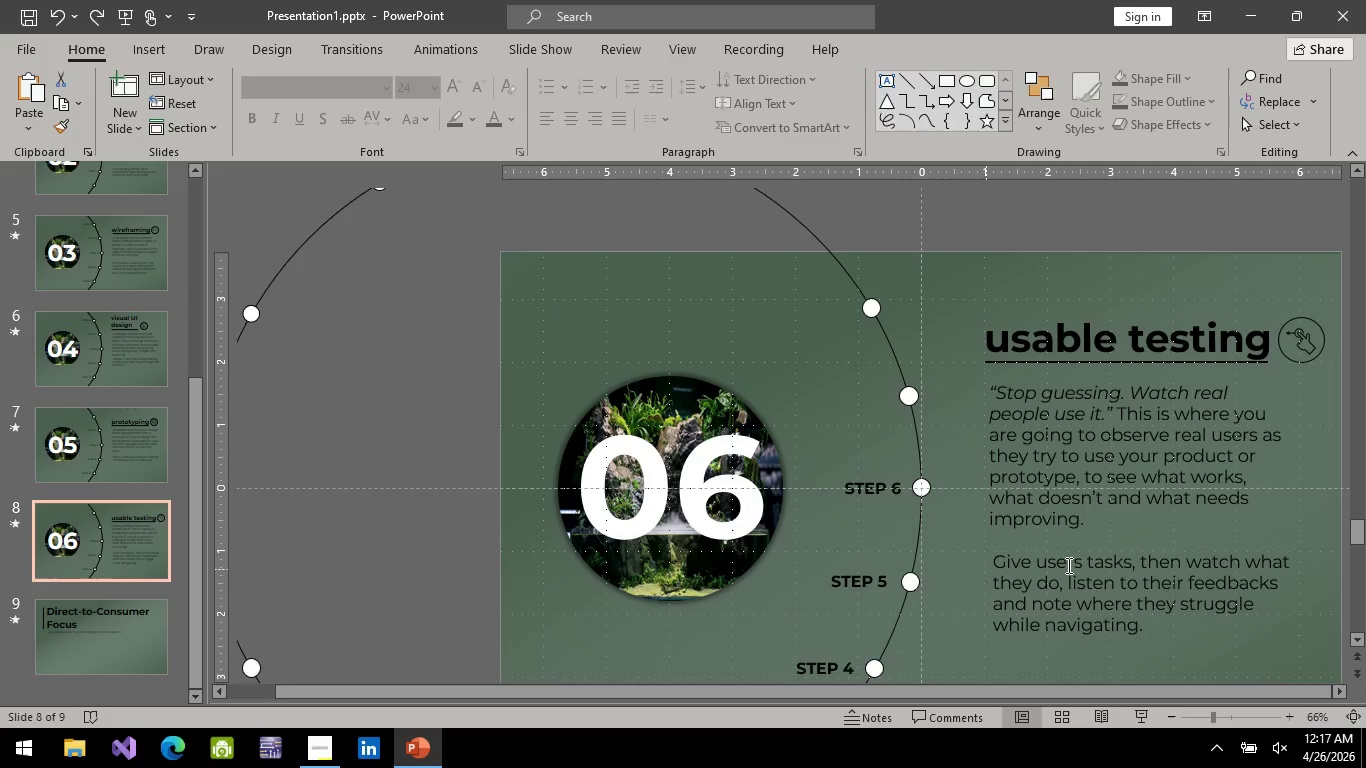 
scroll: coordinate [1075, 565], scroll_direction: down, amount: 8.0
 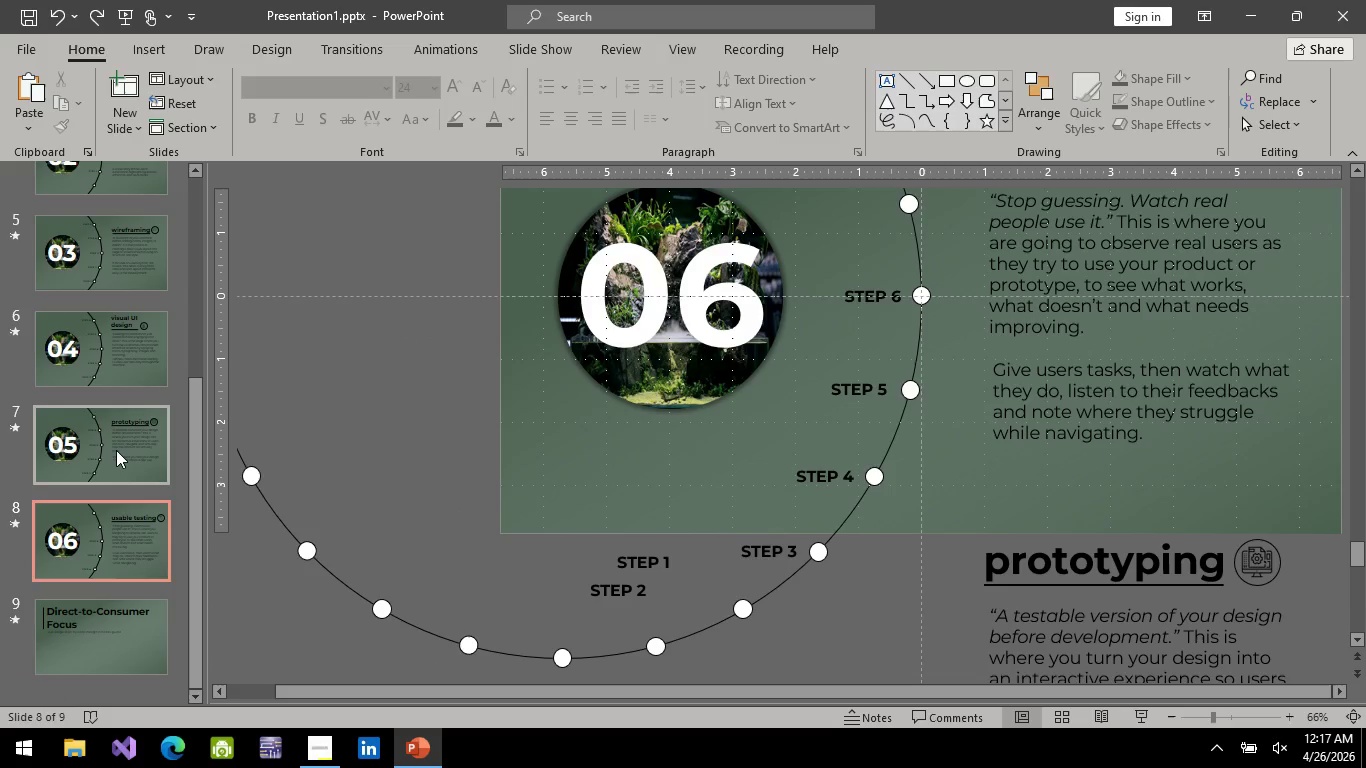 
left_click([115, 449])
 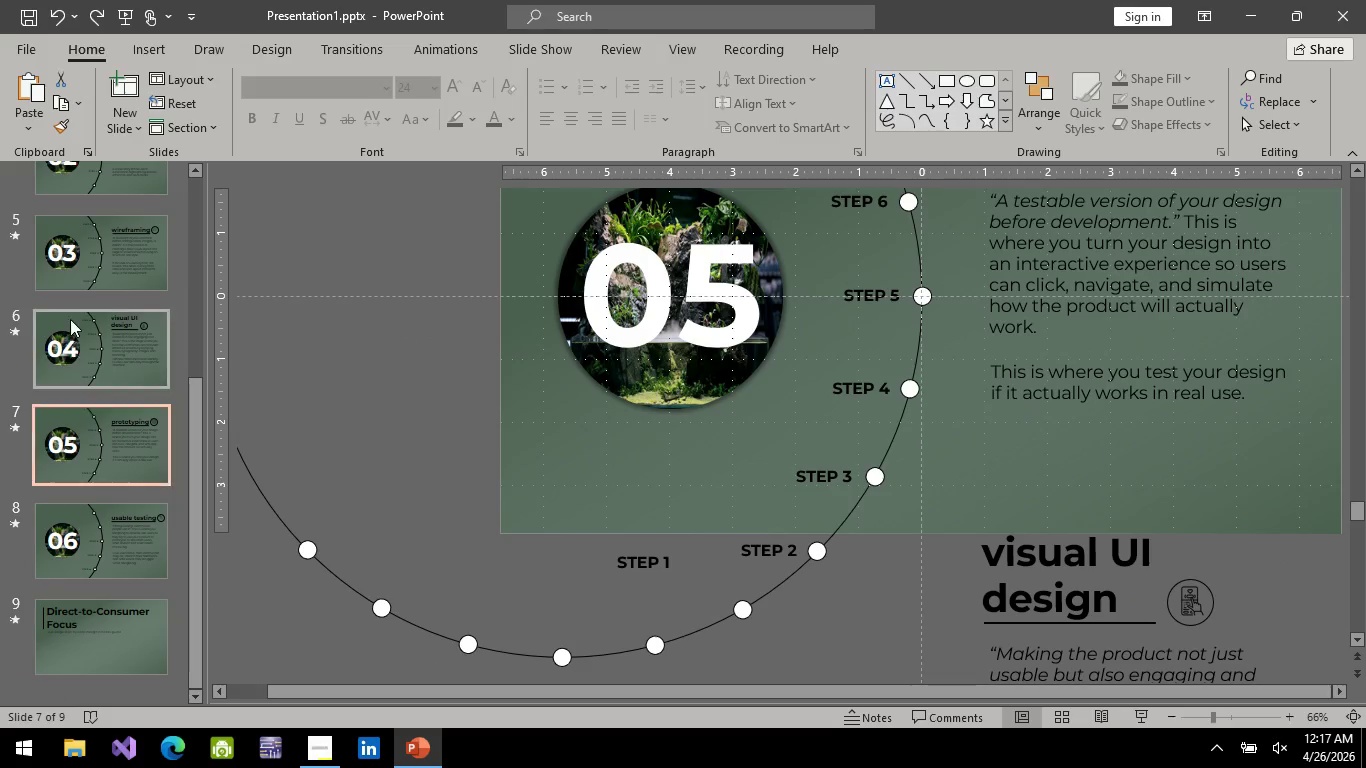 
left_click([70, 319])
 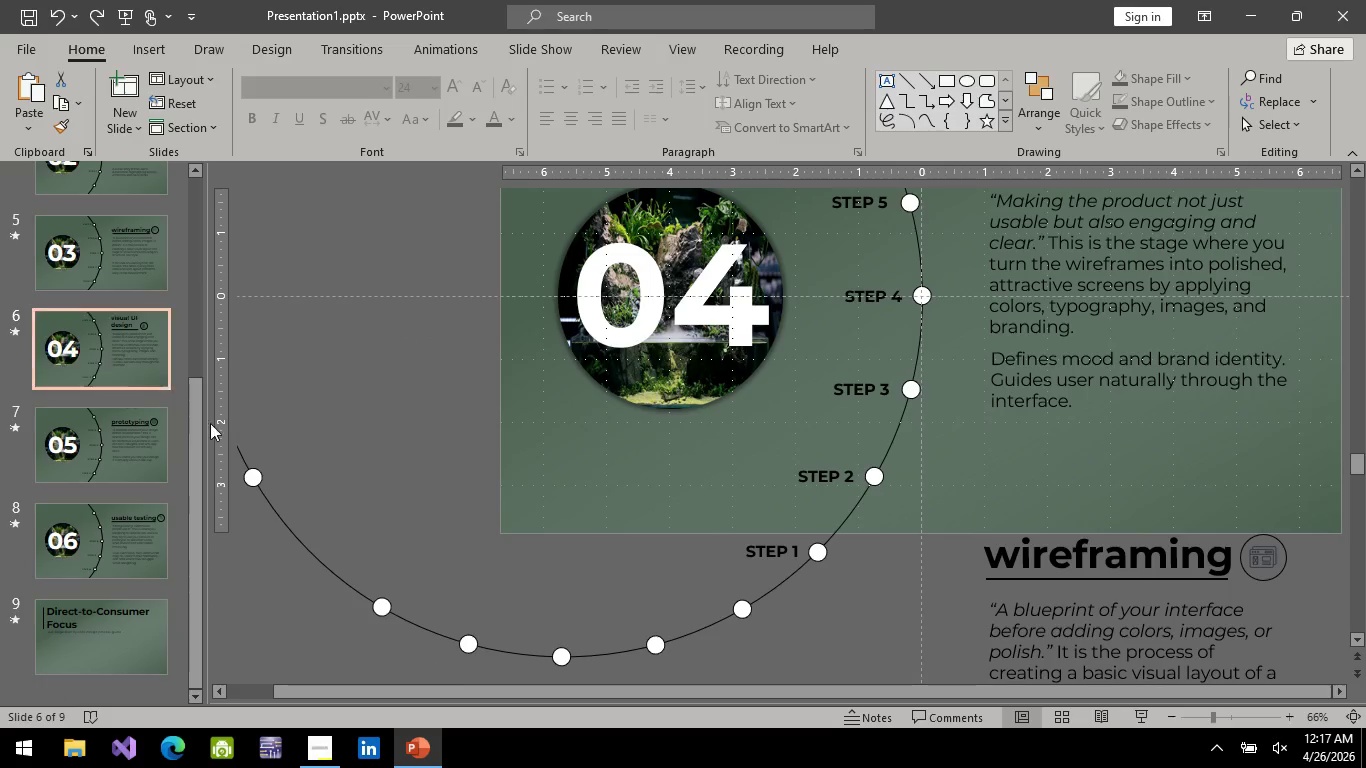 
left_click([111, 493])
 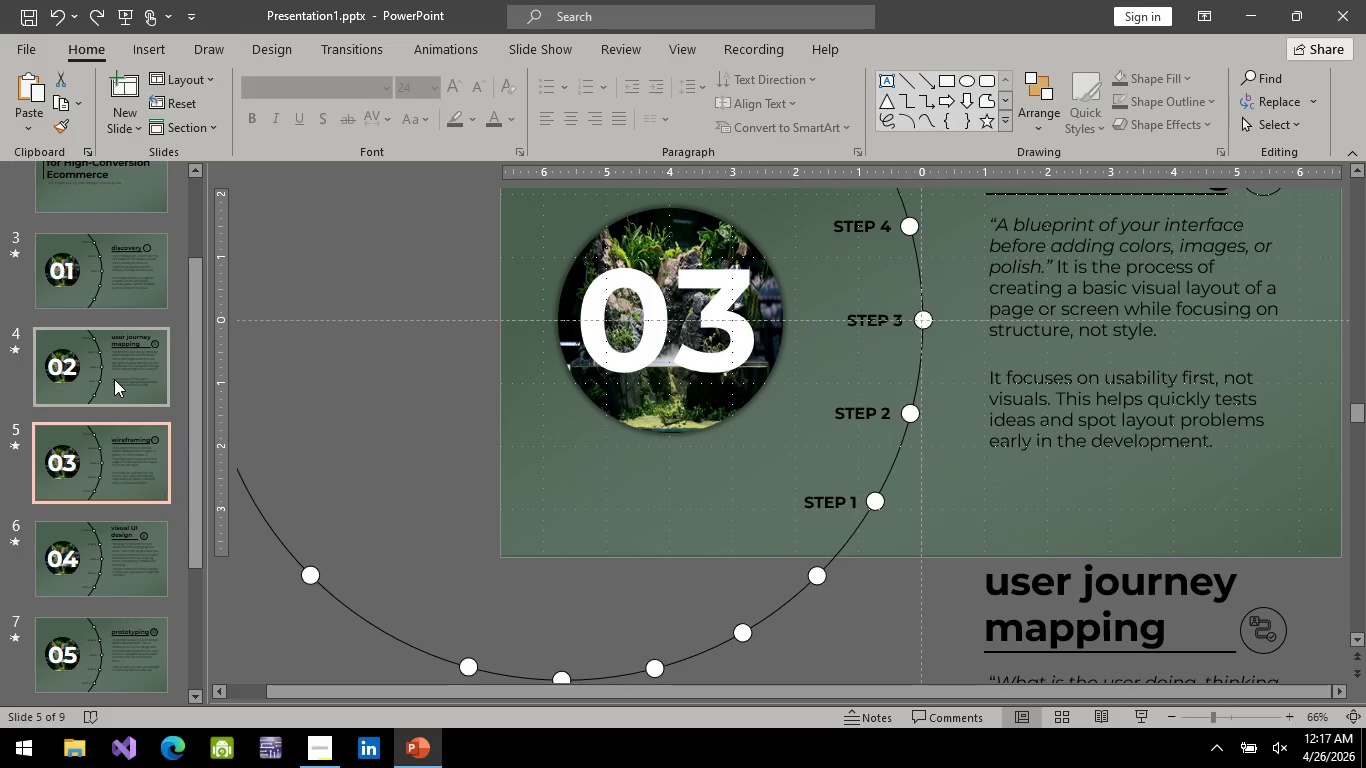 
scroll: coordinate [104, 347], scroll_direction: up, amount: 4.0
 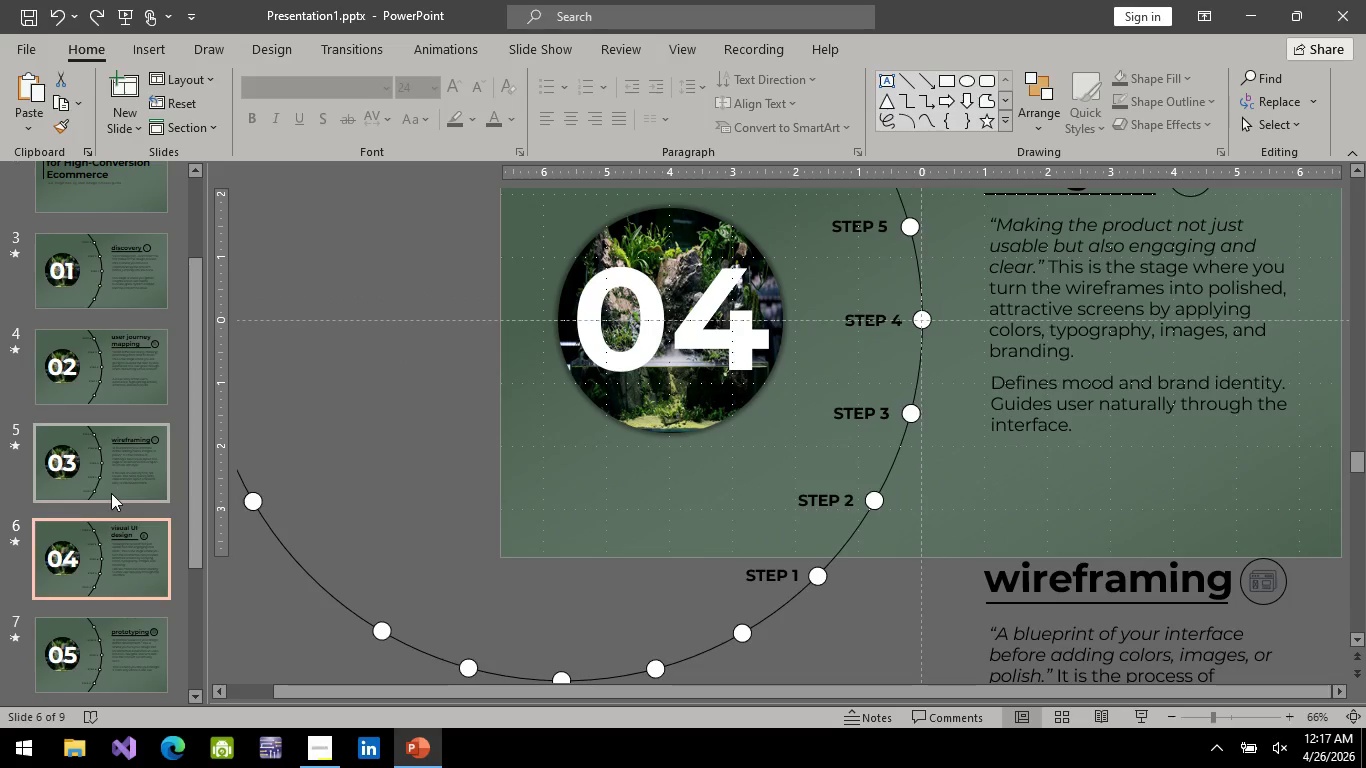 
double_click([114, 379])
 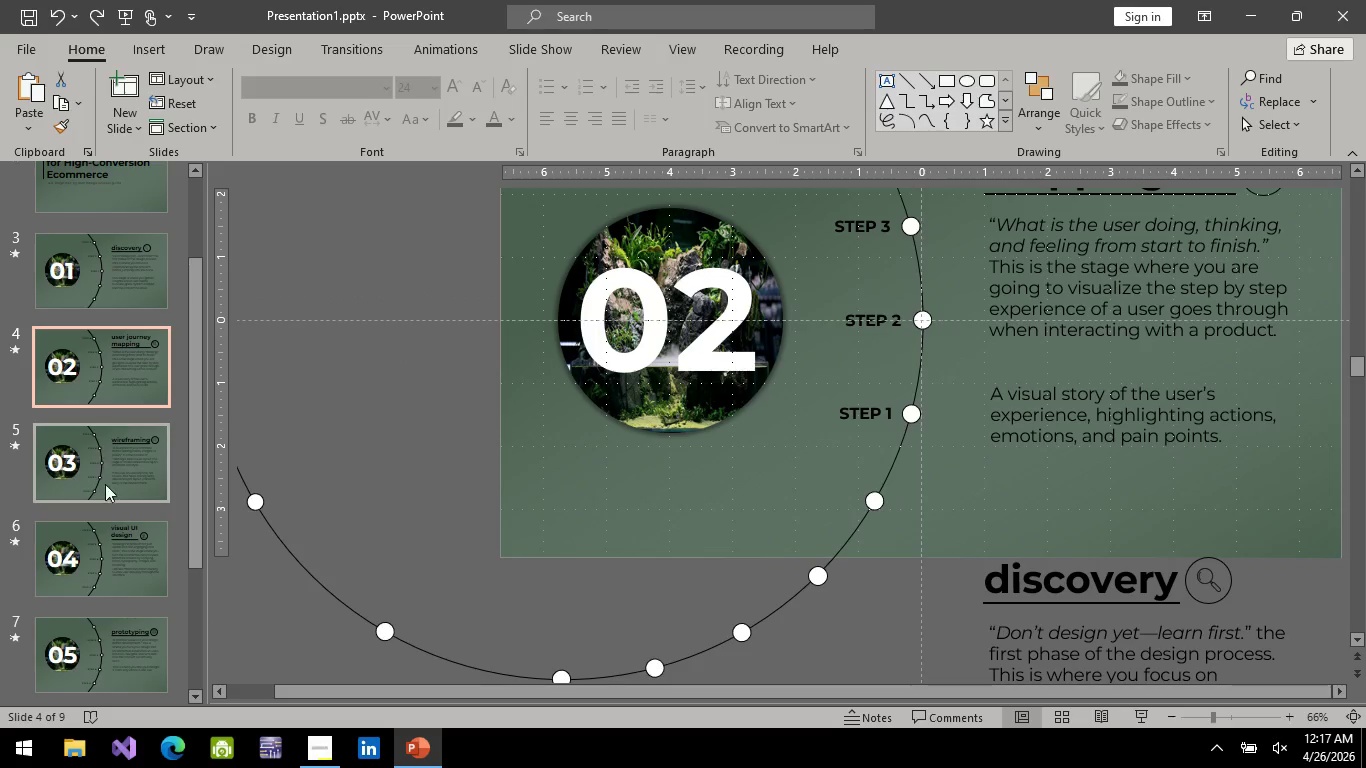 
left_click([107, 543])
 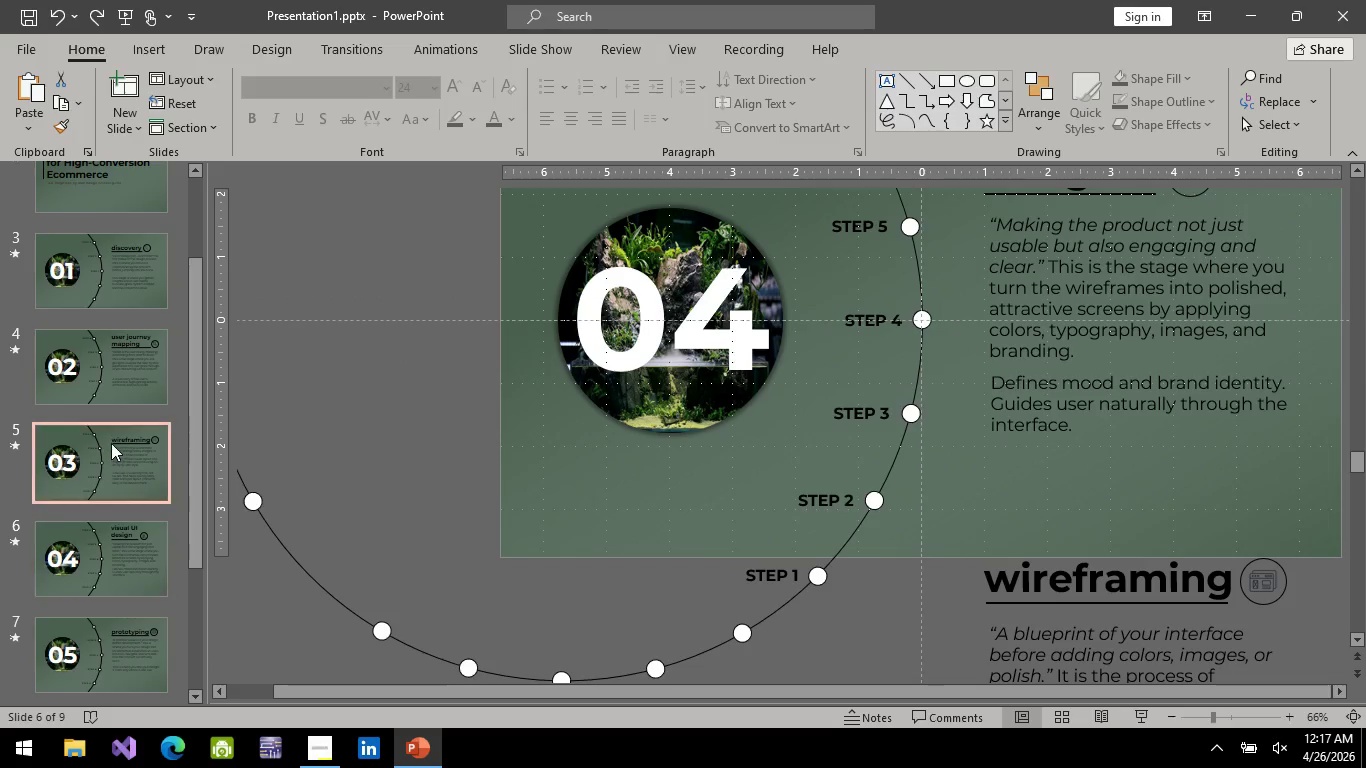 
left_click([111, 443])
 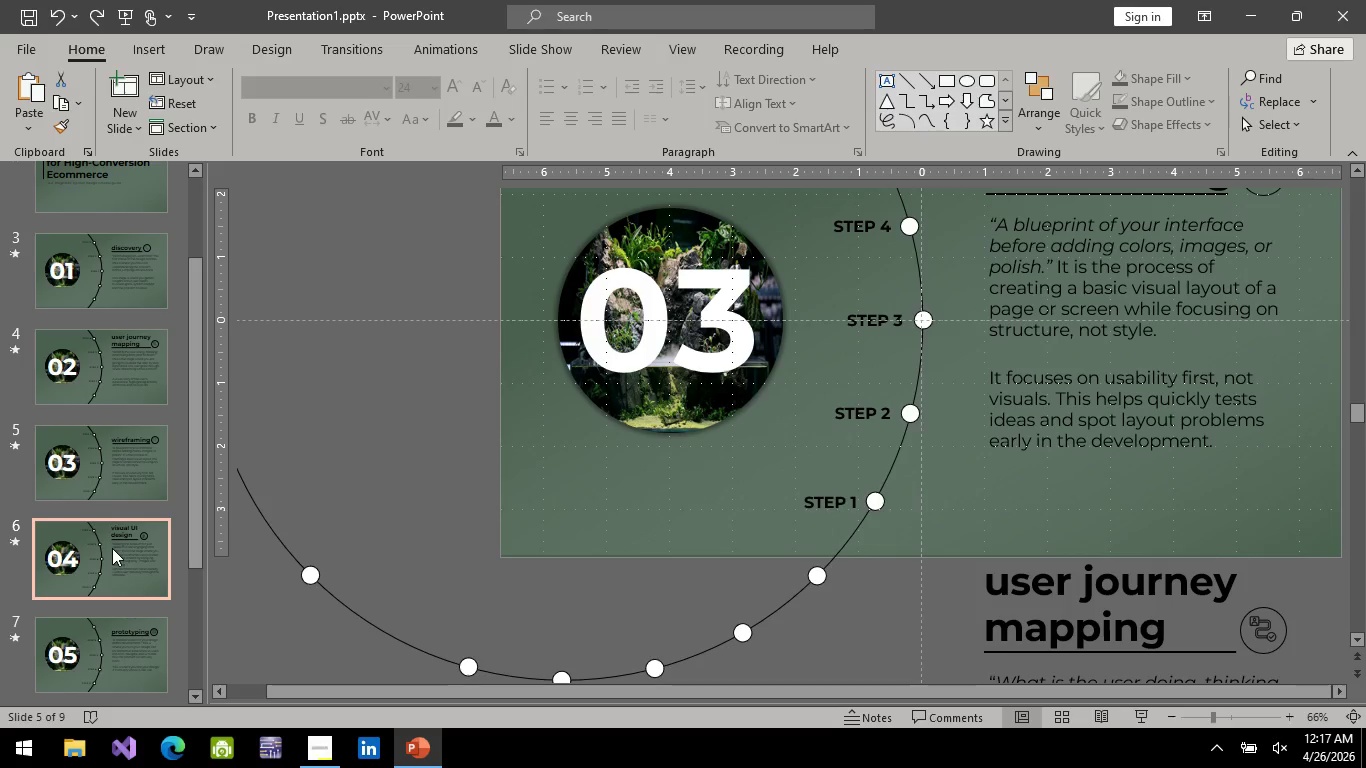 
left_click([112, 548])
 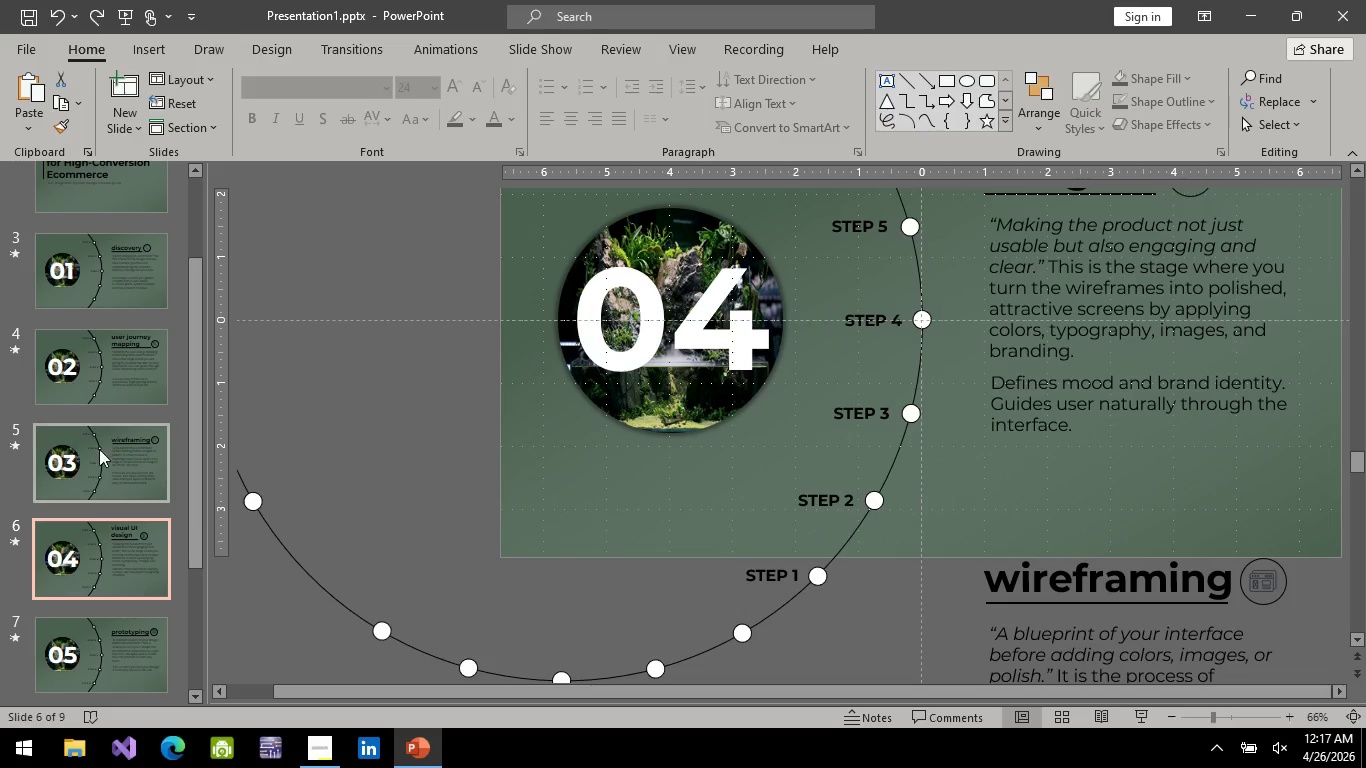 
scroll: coordinate [93, 452], scroll_direction: down, amount: 4.0
 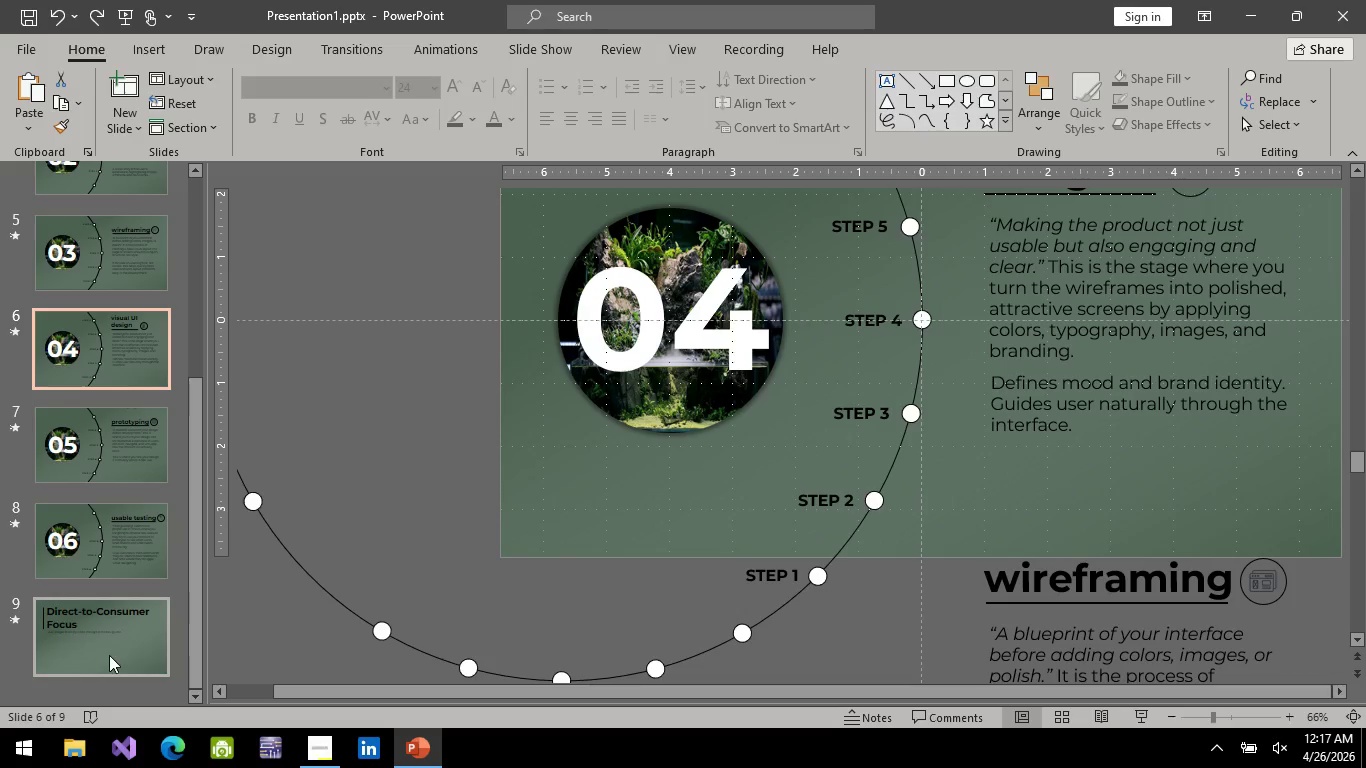 
left_click([109, 655])
 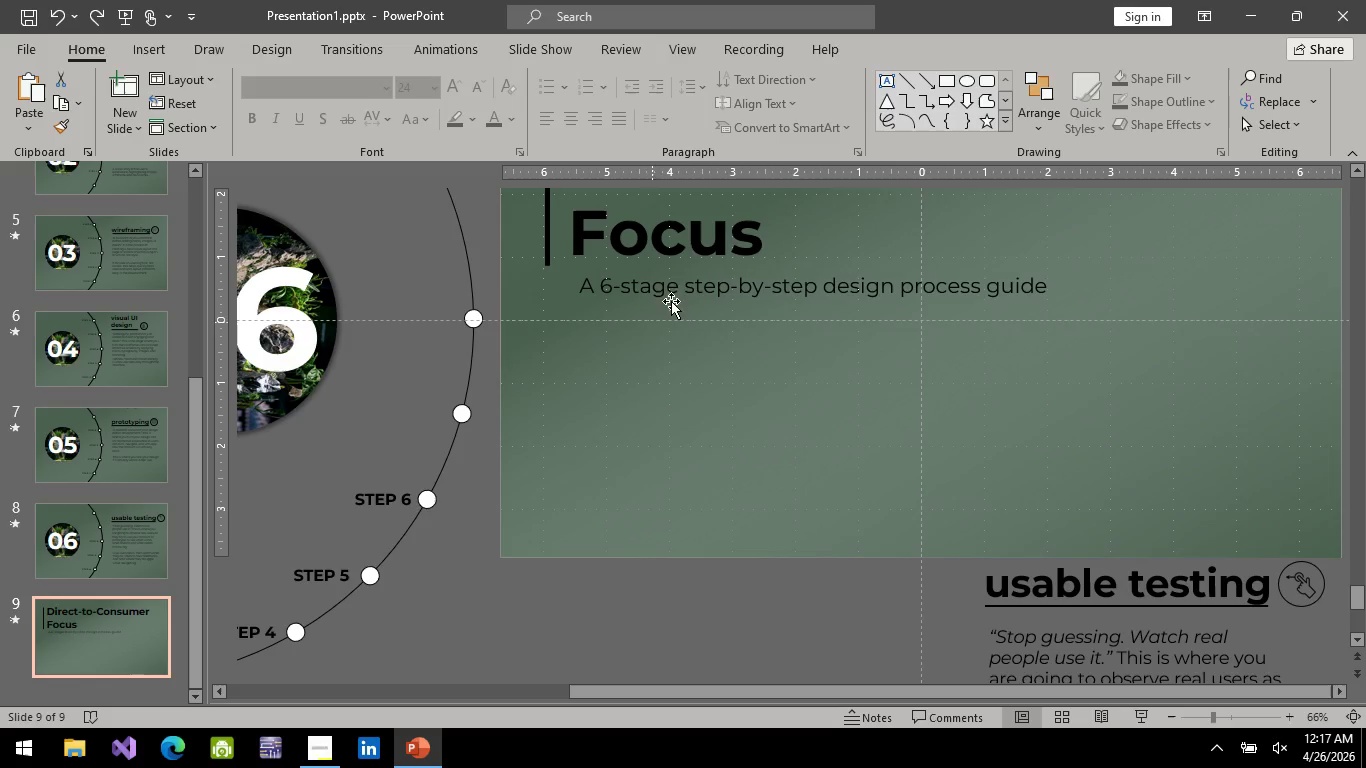 
left_click([684, 286])
 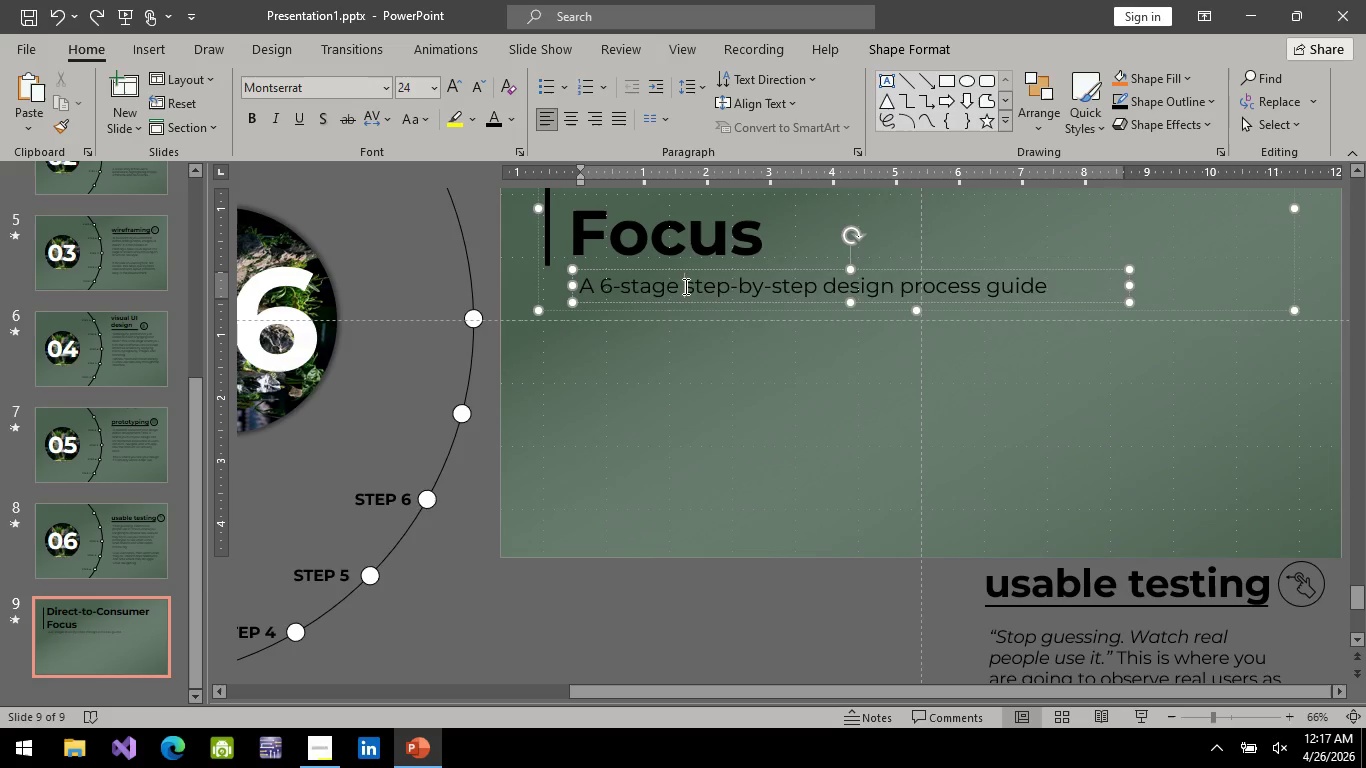 
key(Control+A)
 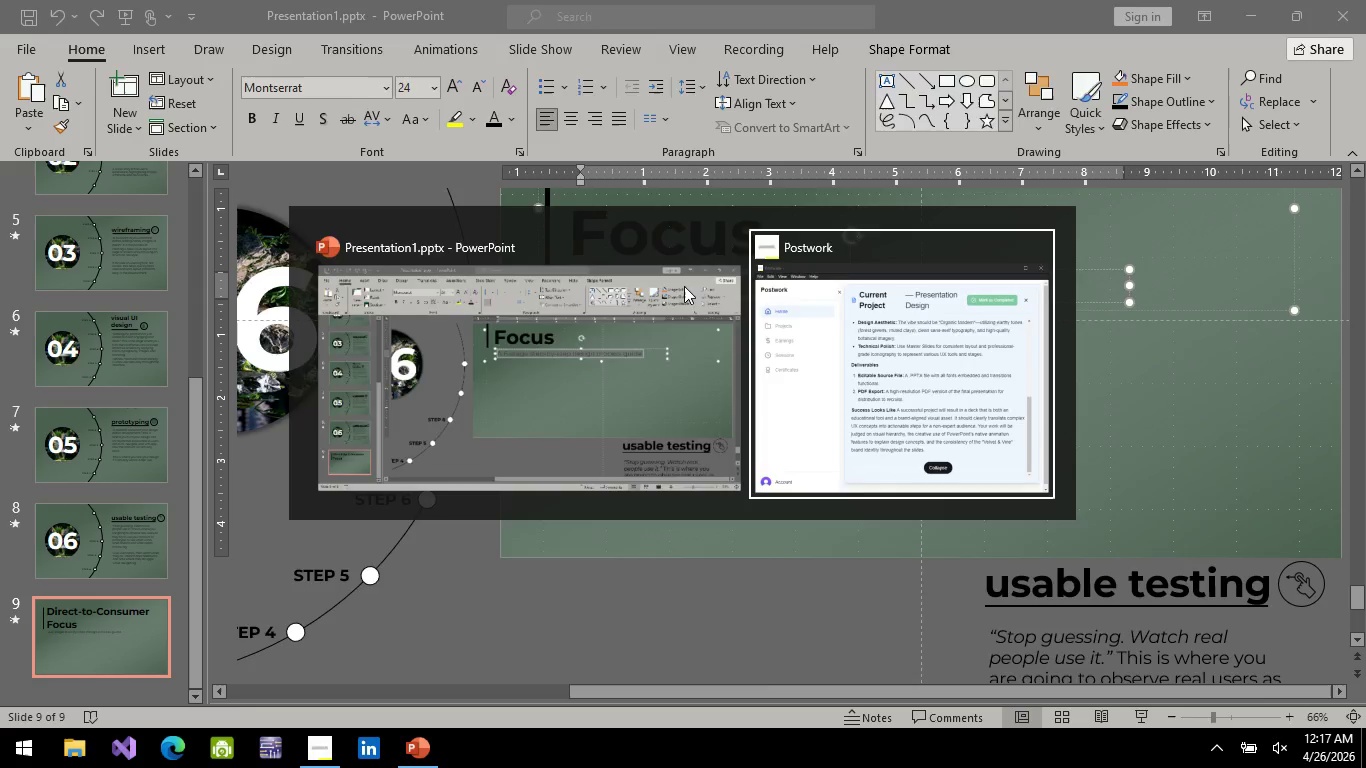 
key(Alt+AltLeft)
 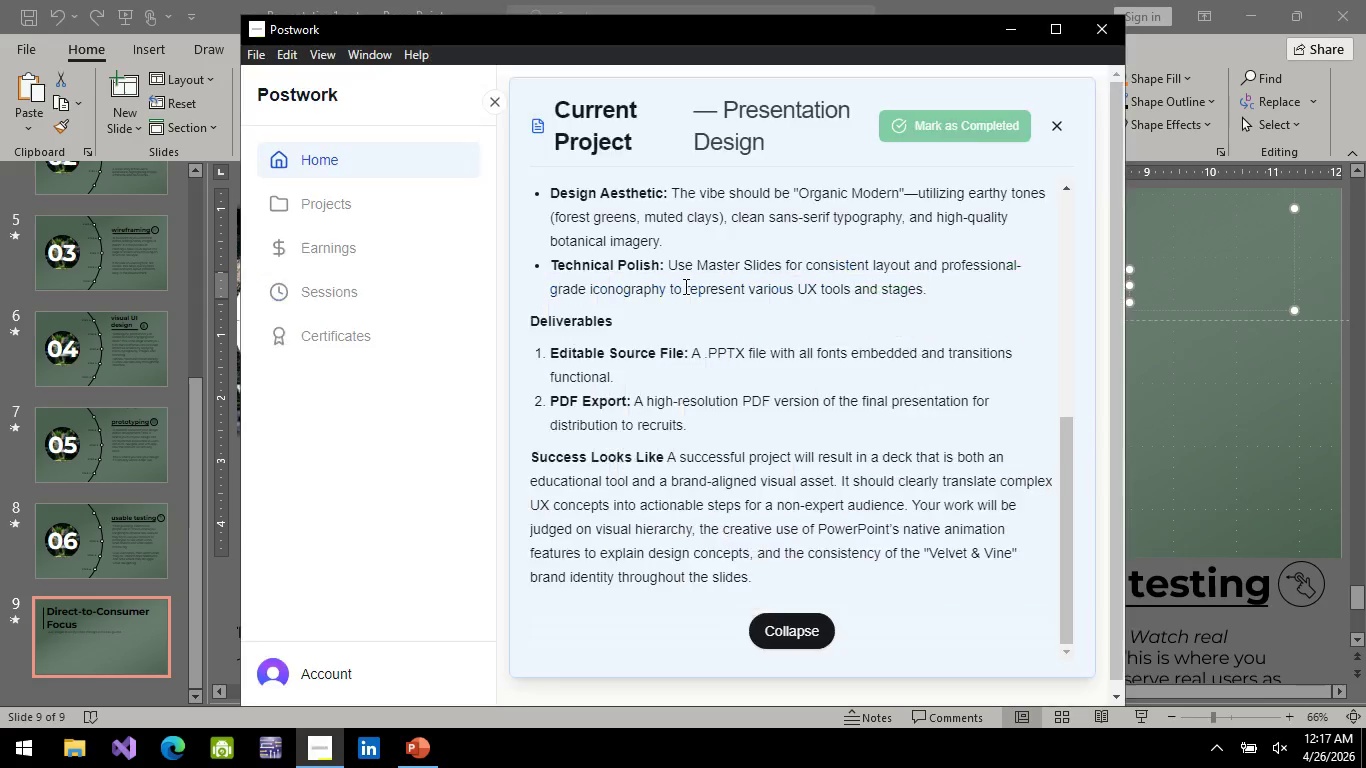 
key(Alt+Tab)